 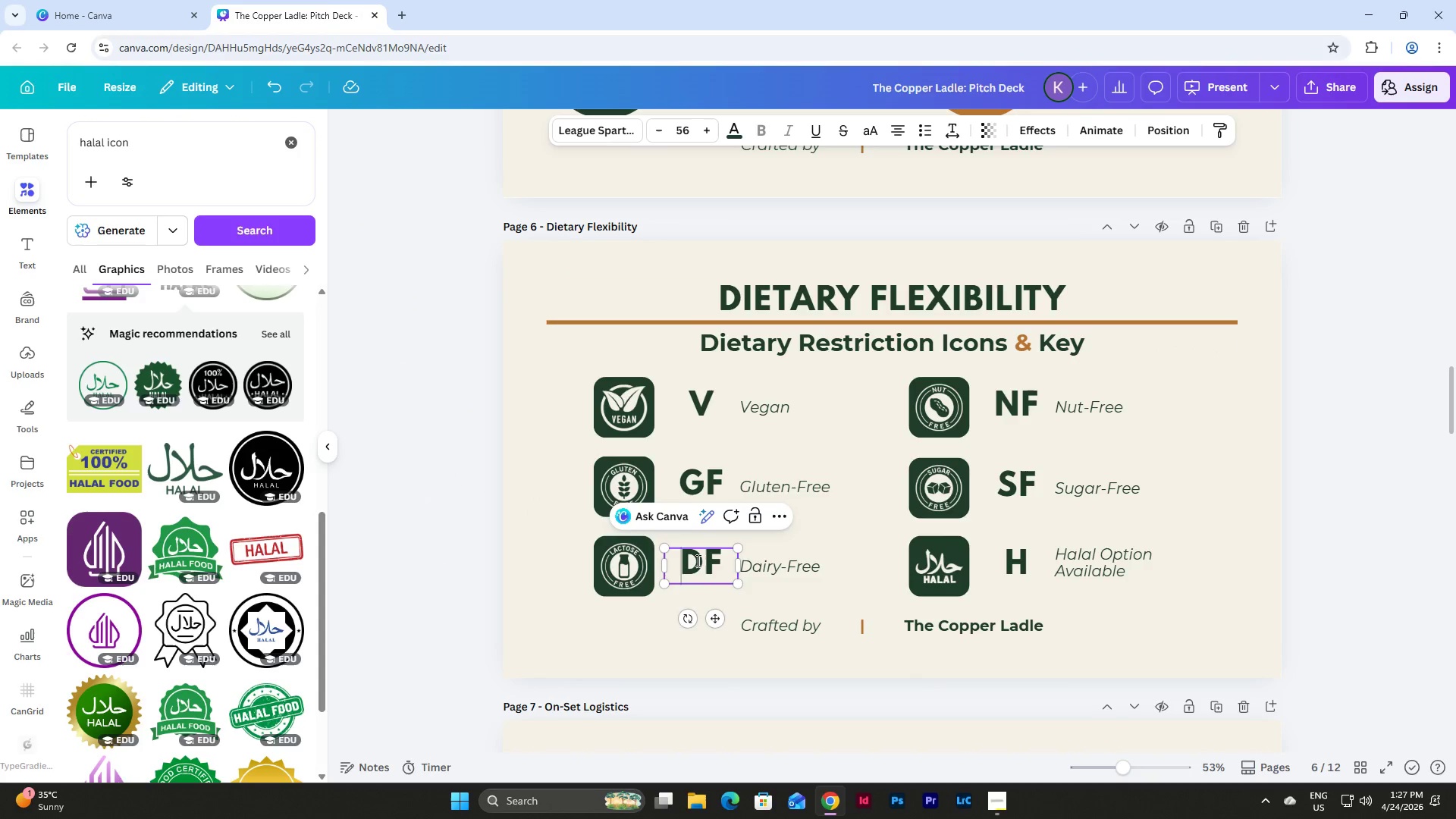 
left_click_drag(start_coordinate=[699, 561], to_coordinate=[687, 557])
 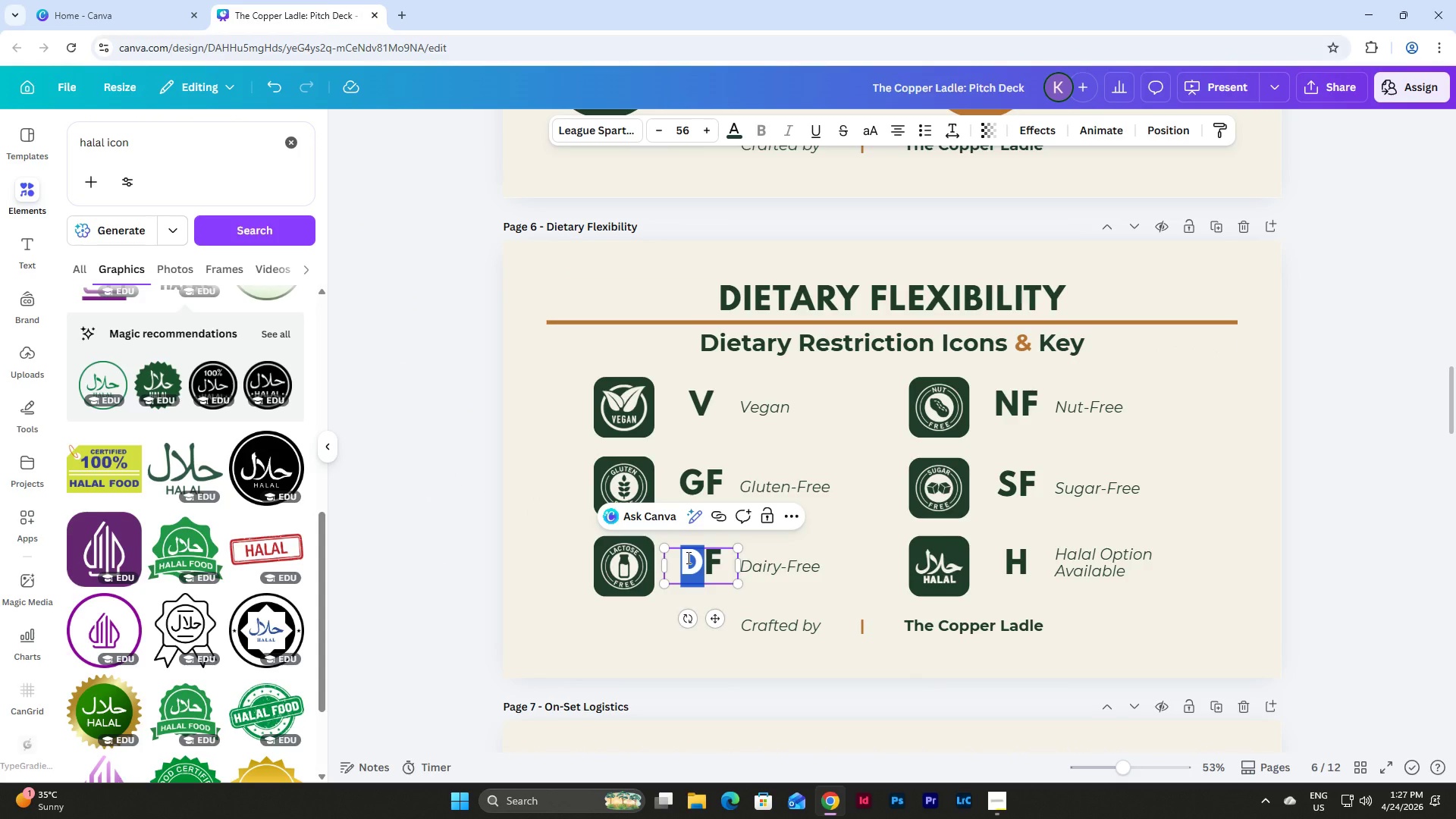 
key(Shift+L)
 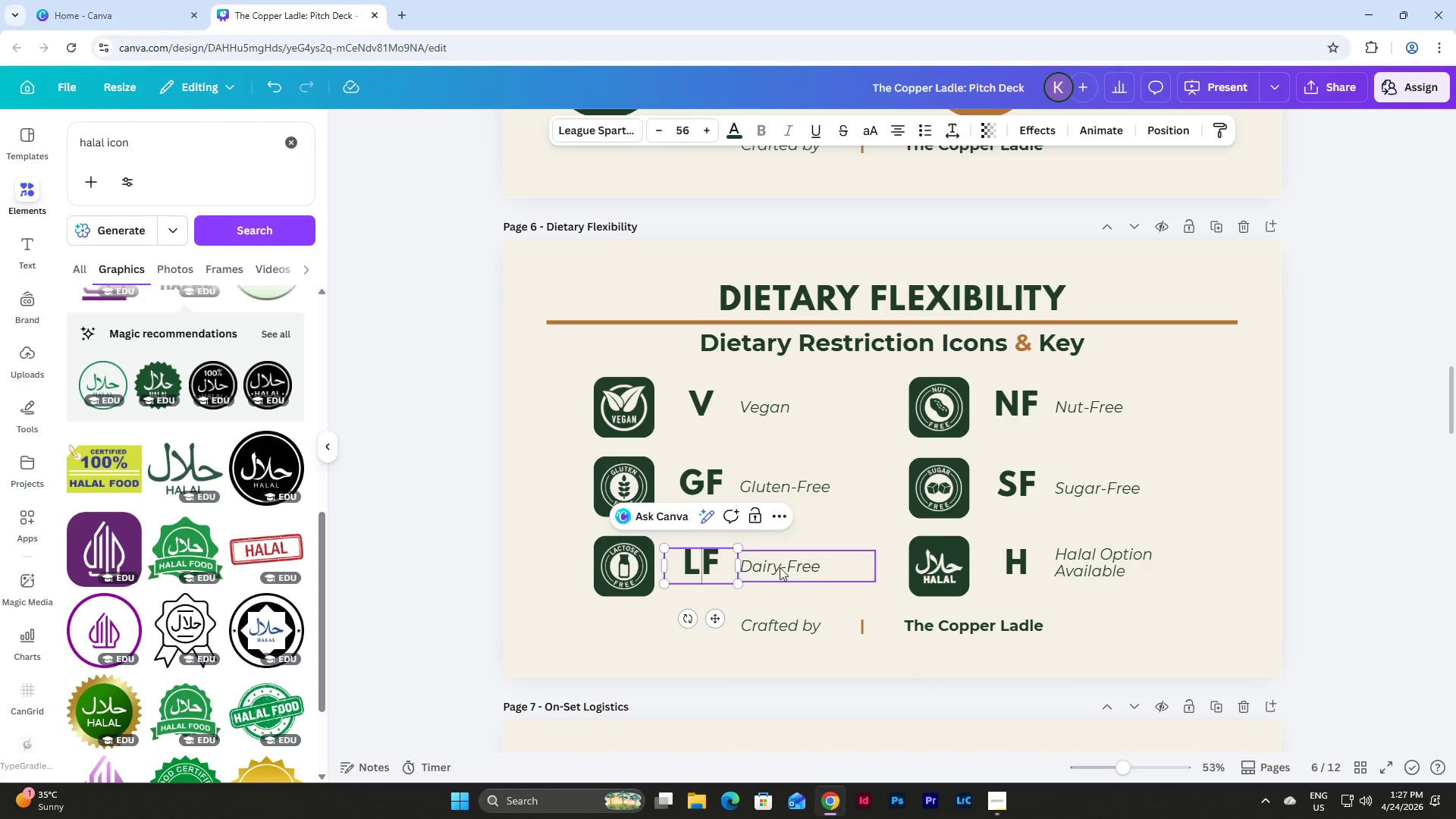 
double_click([780, 567])
 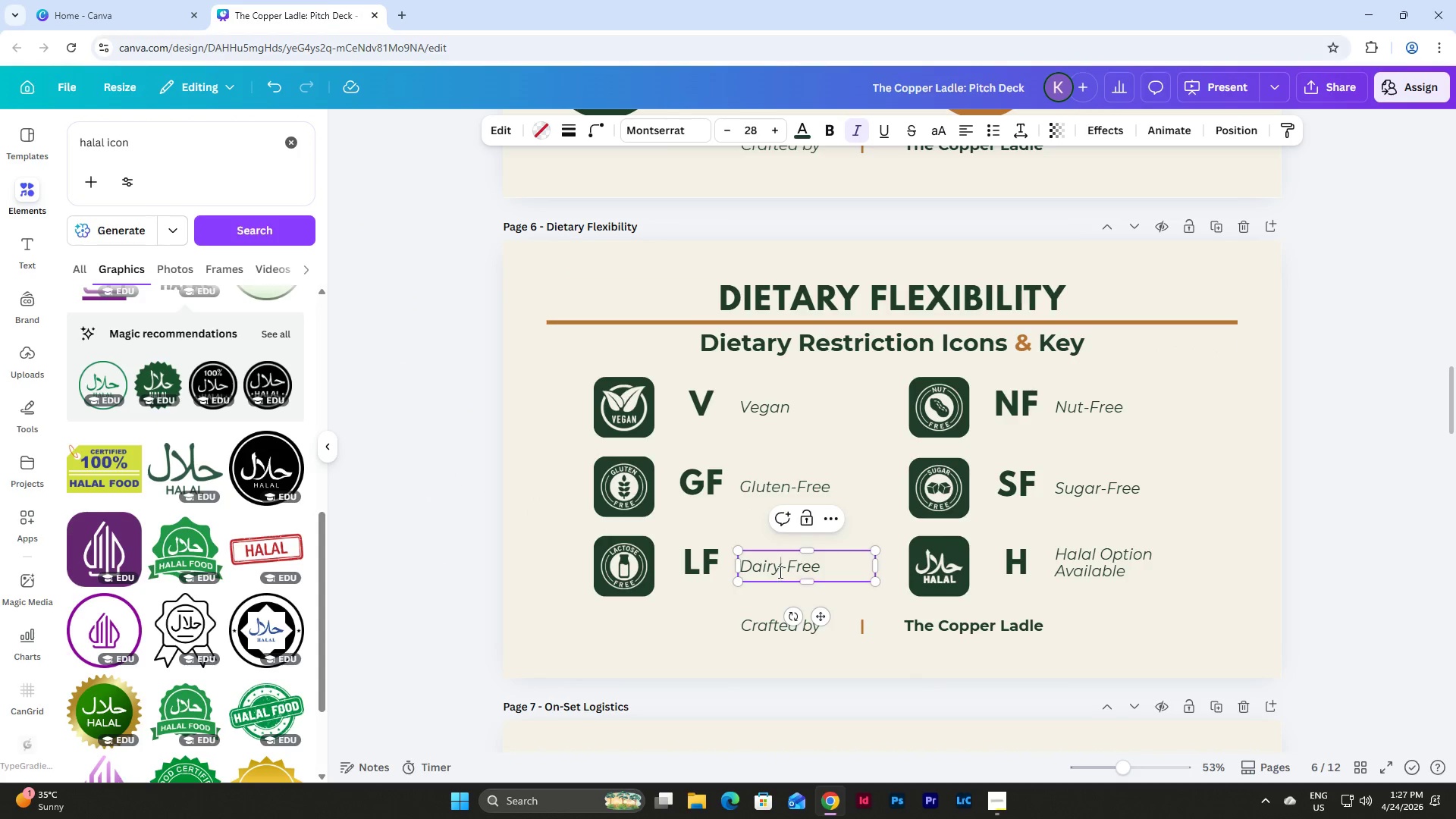 
left_click_drag(start_coordinate=[779, 572], to_coordinate=[744, 576])
 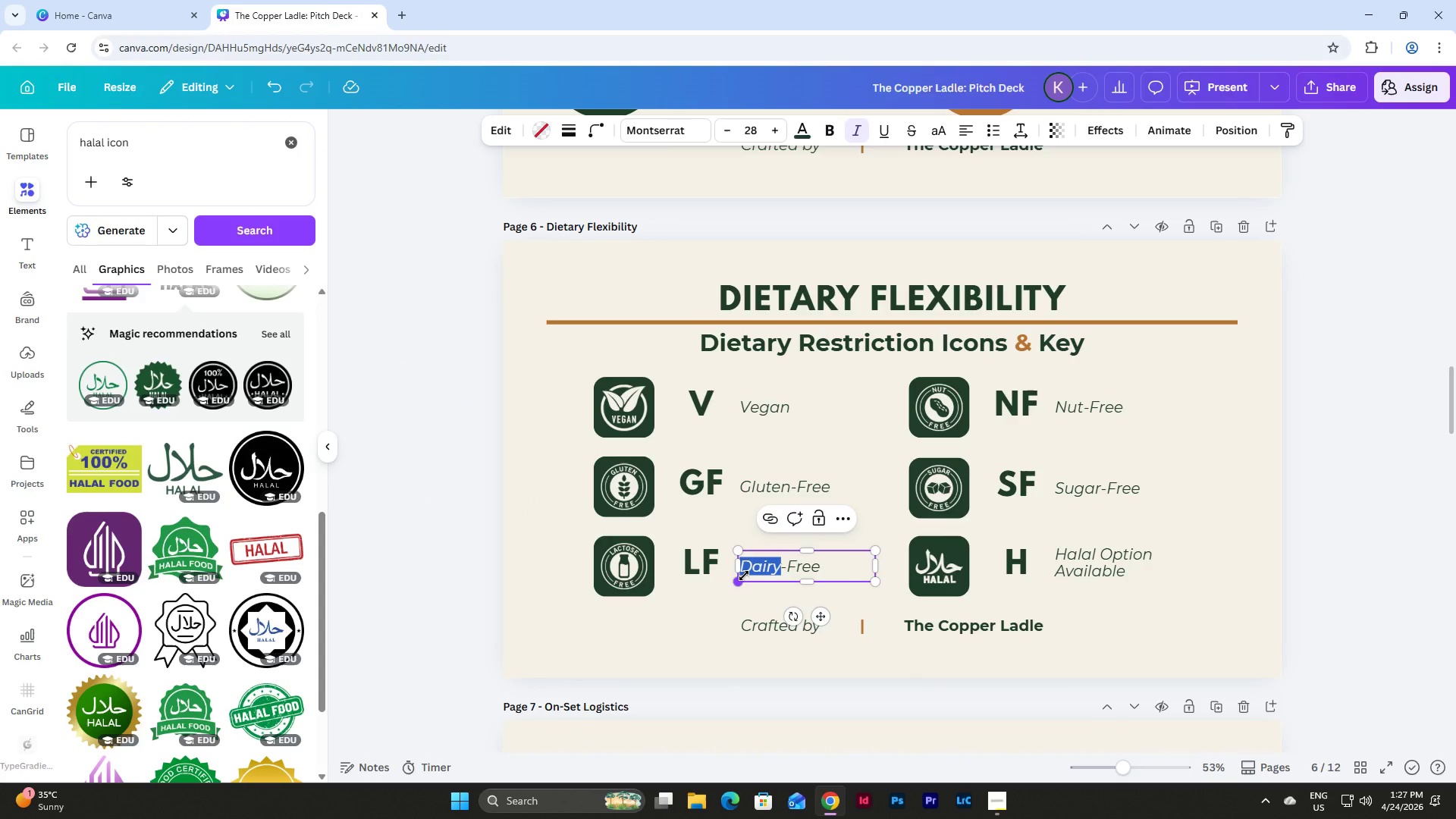 
type(Lactose)
 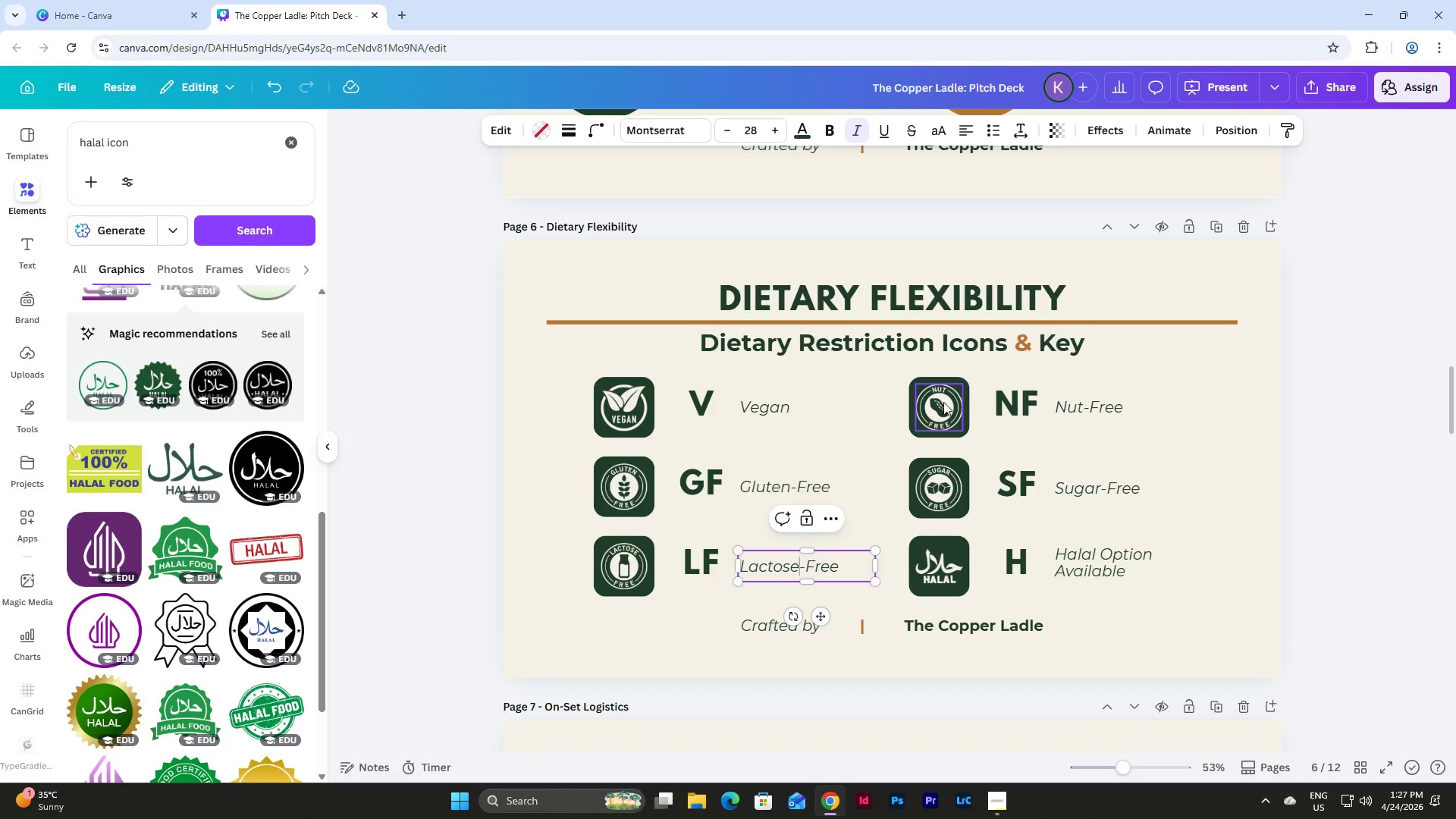 
left_click_drag(start_coordinate=[894, 374], to_coordinate=[943, 416])
 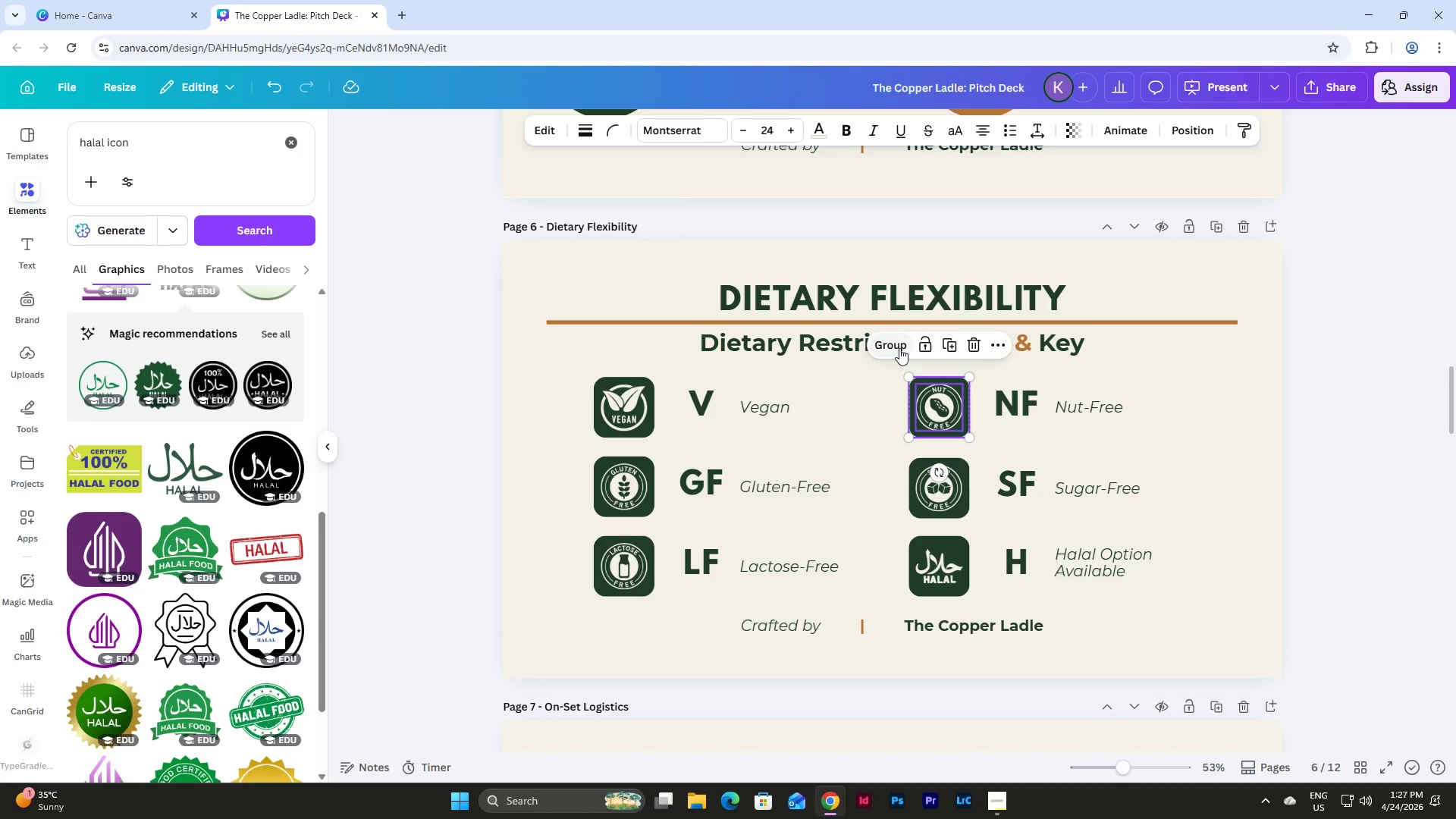 
left_click([899, 347])
 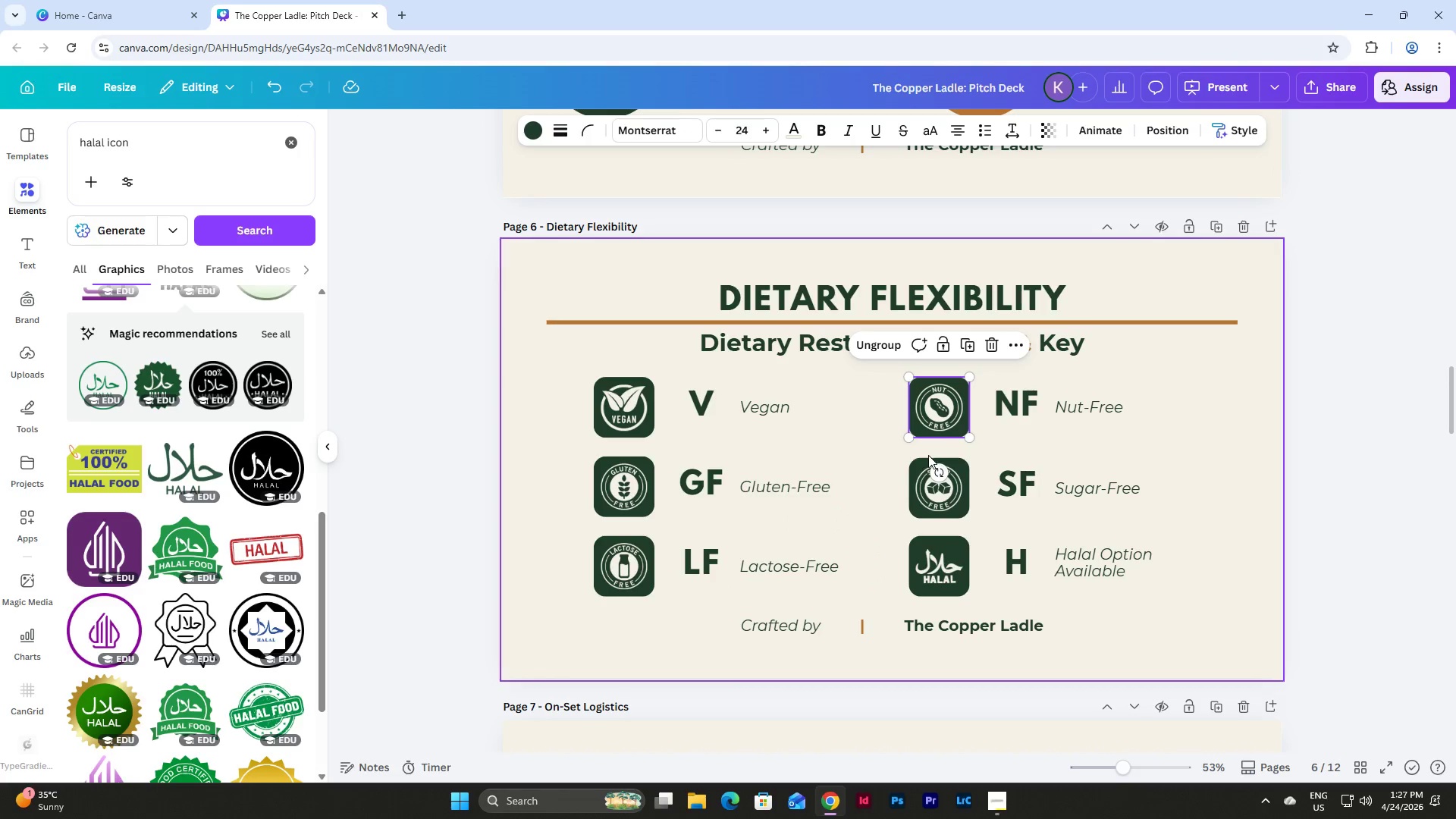 
left_click_drag(start_coordinate=[896, 463], to_coordinate=[929, 500])
 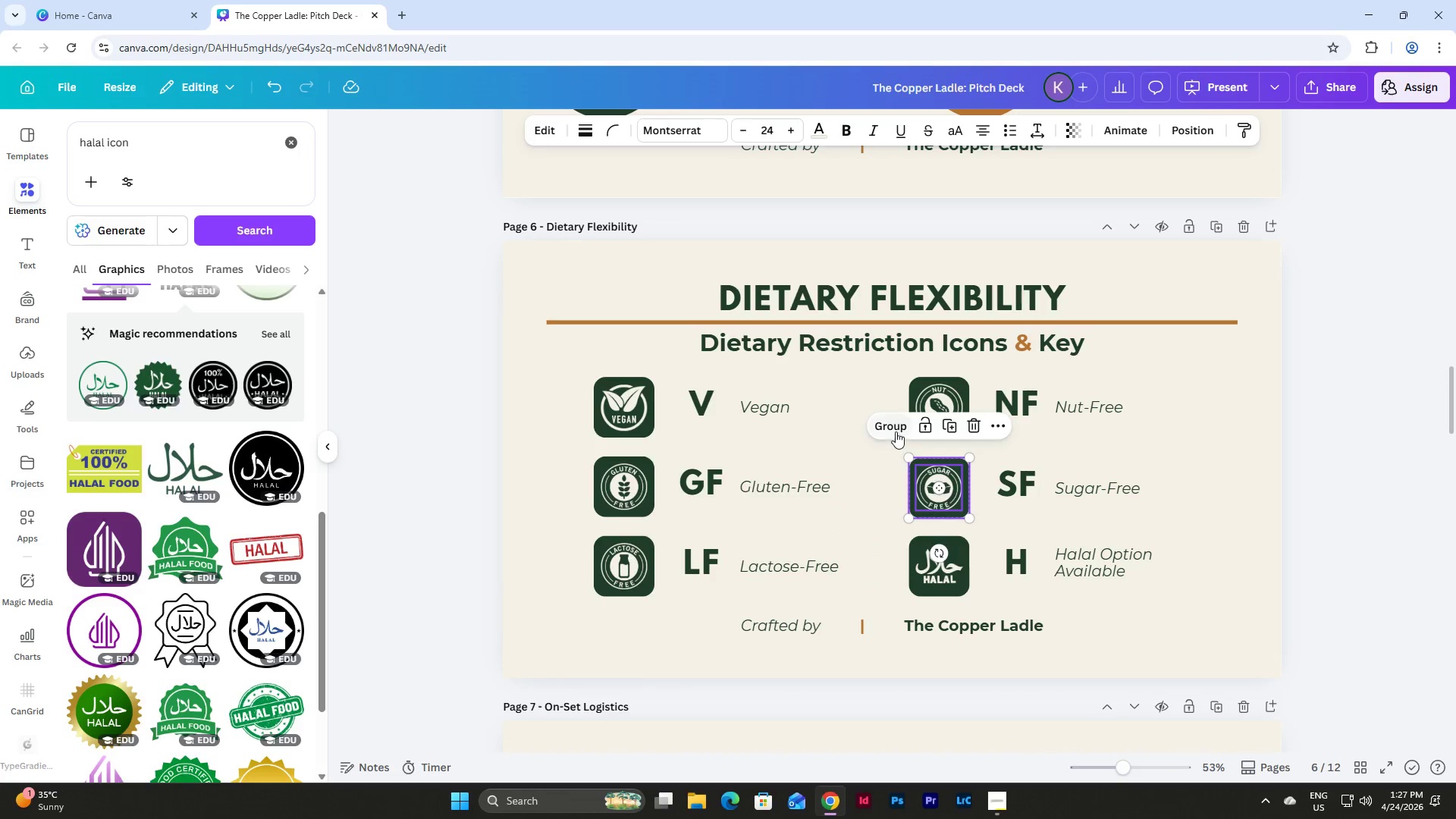 
left_click([883, 425])
 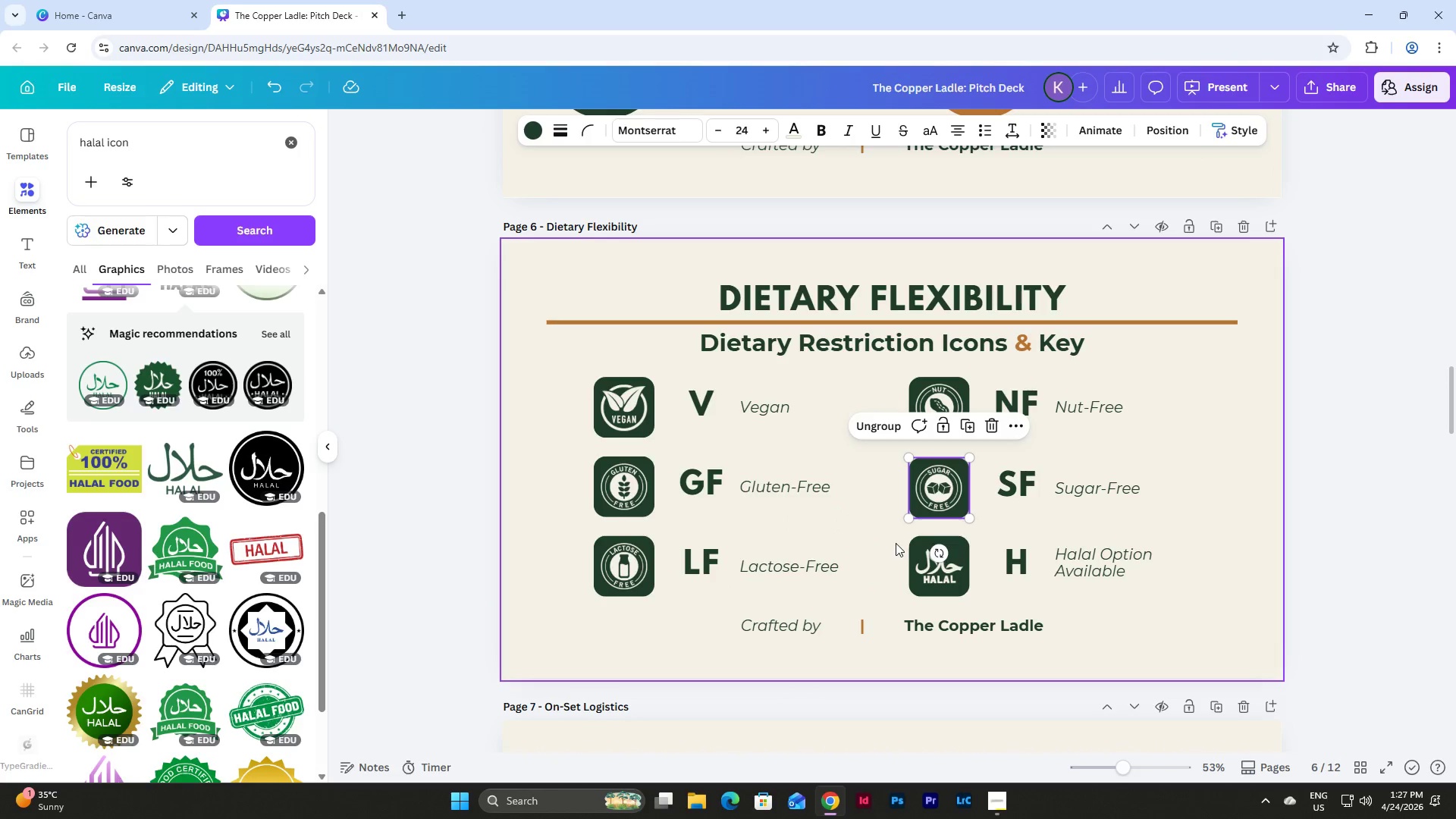 
left_click_drag(start_coordinate=[896, 543], to_coordinate=[928, 588])
 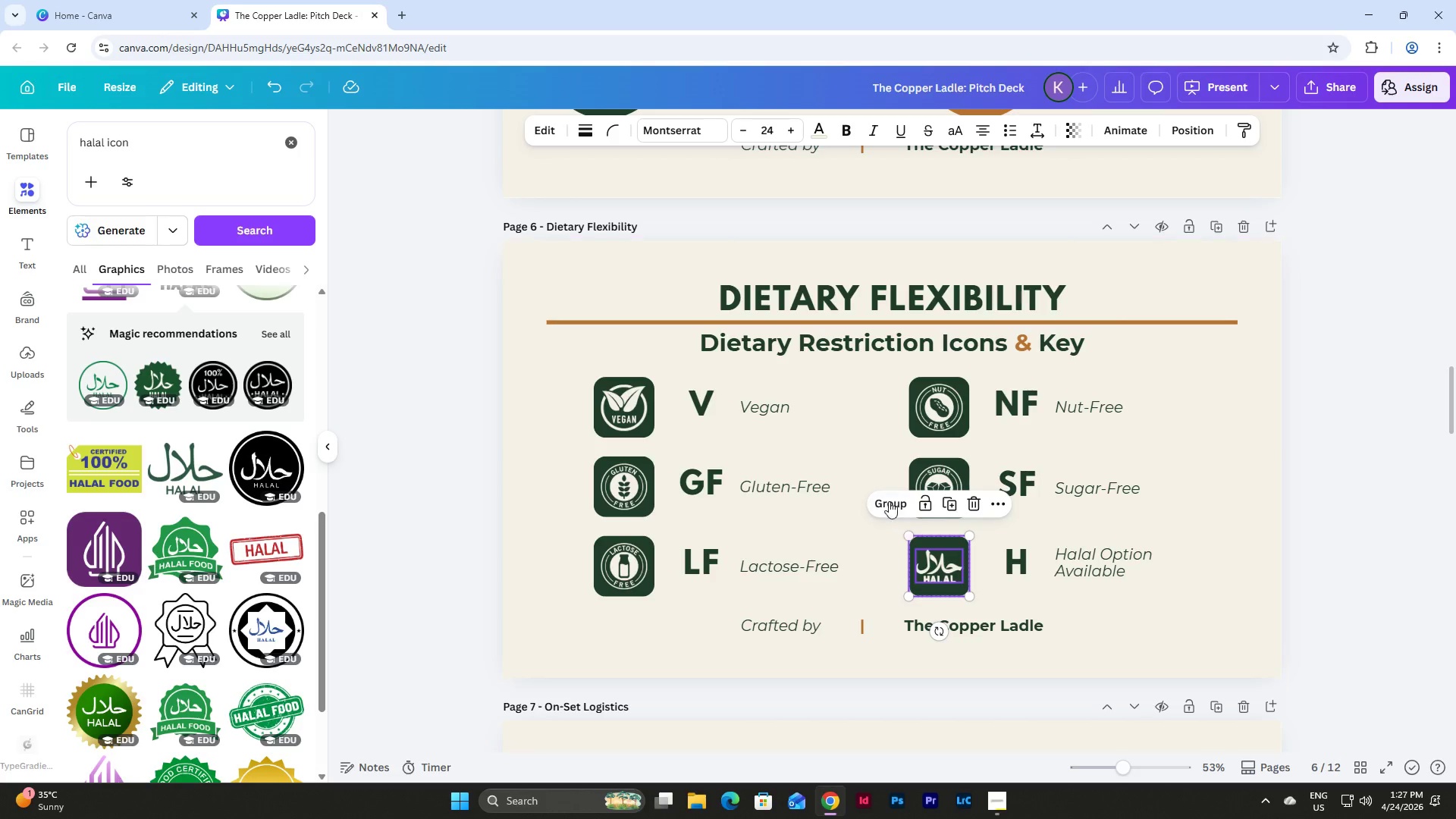 
left_click([881, 494])
 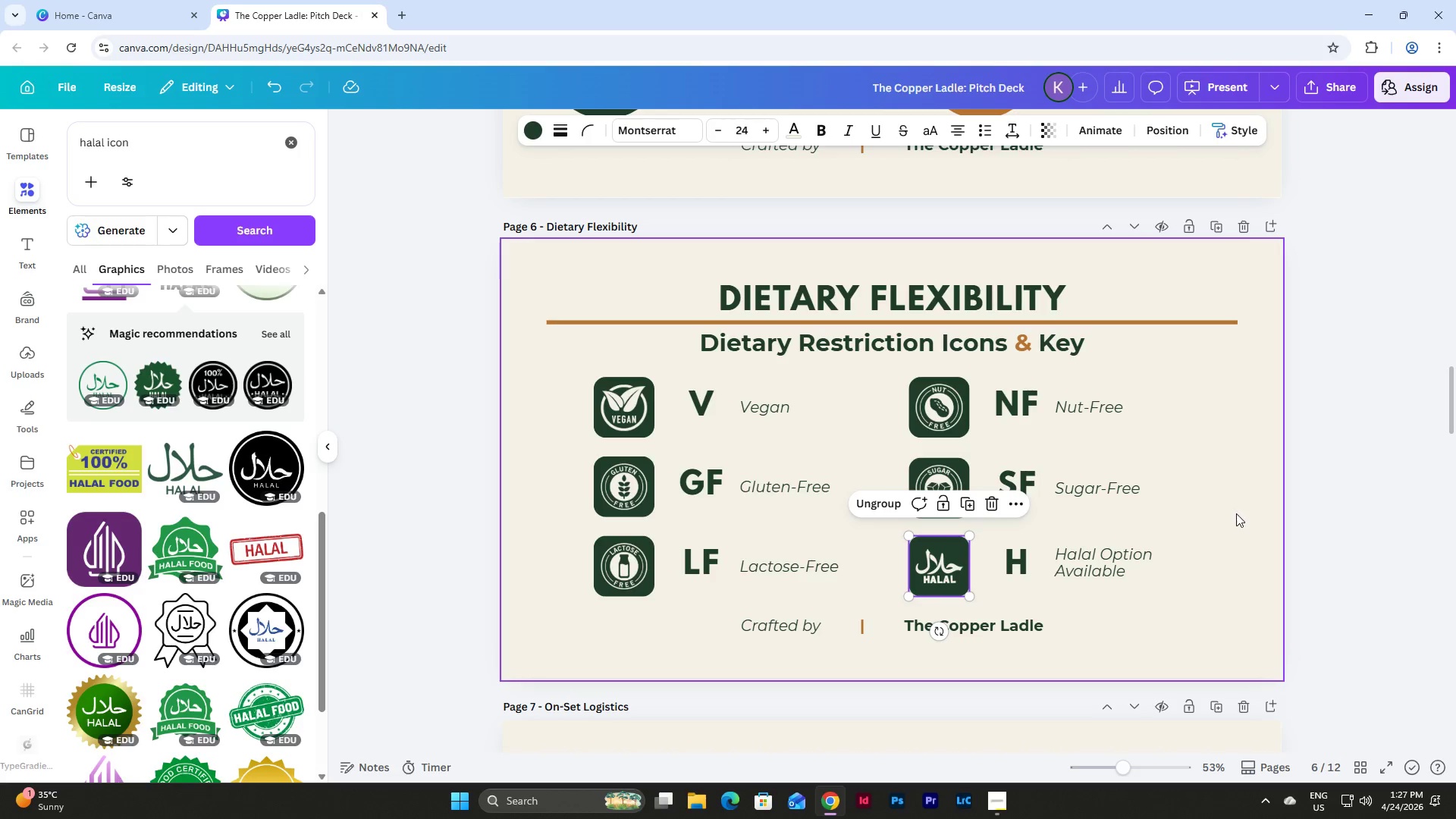 
left_click([1236, 557])
 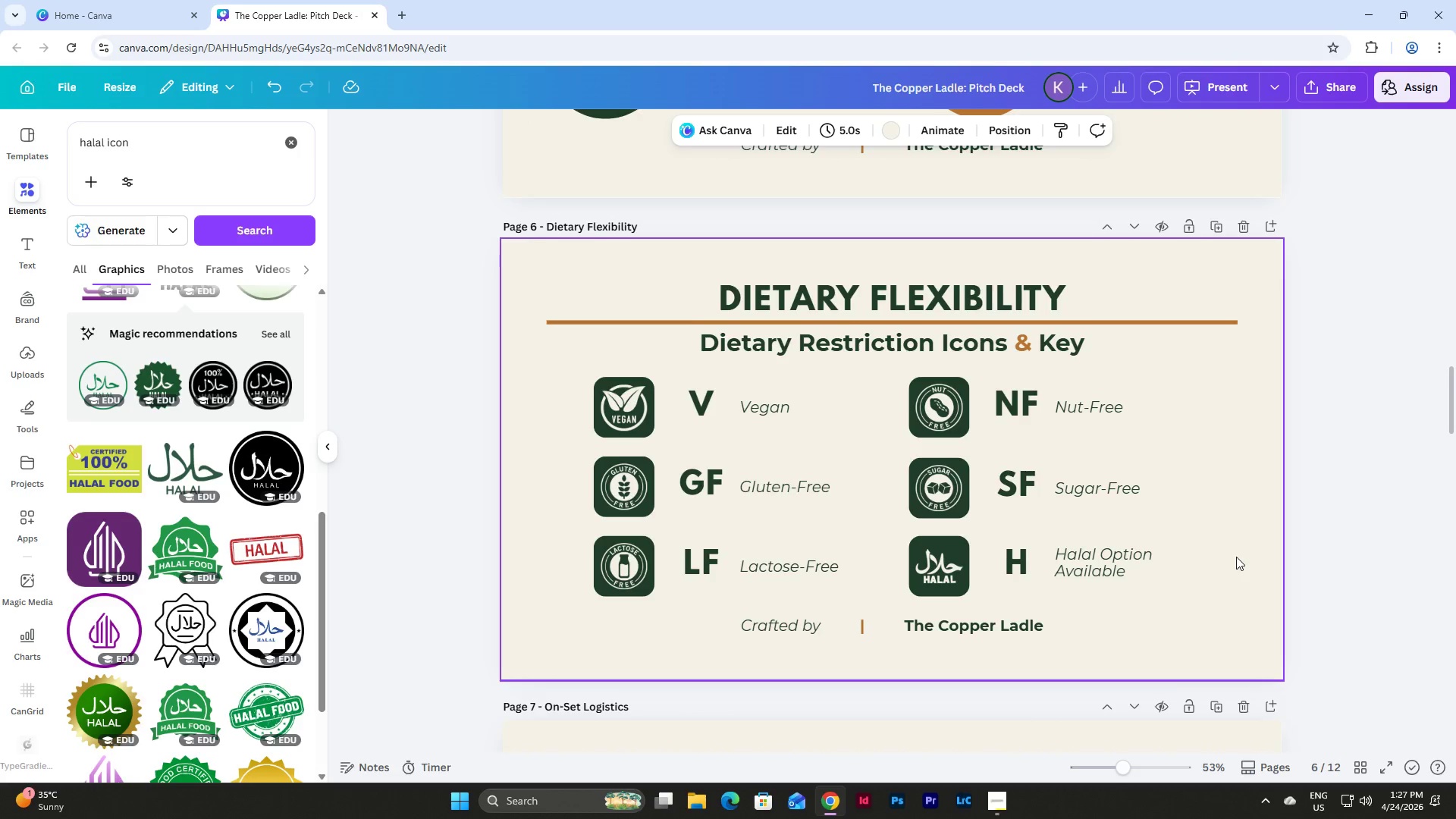 
scroll: coordinate [1236, 557], scroll_direction: down, amount: 2.0
 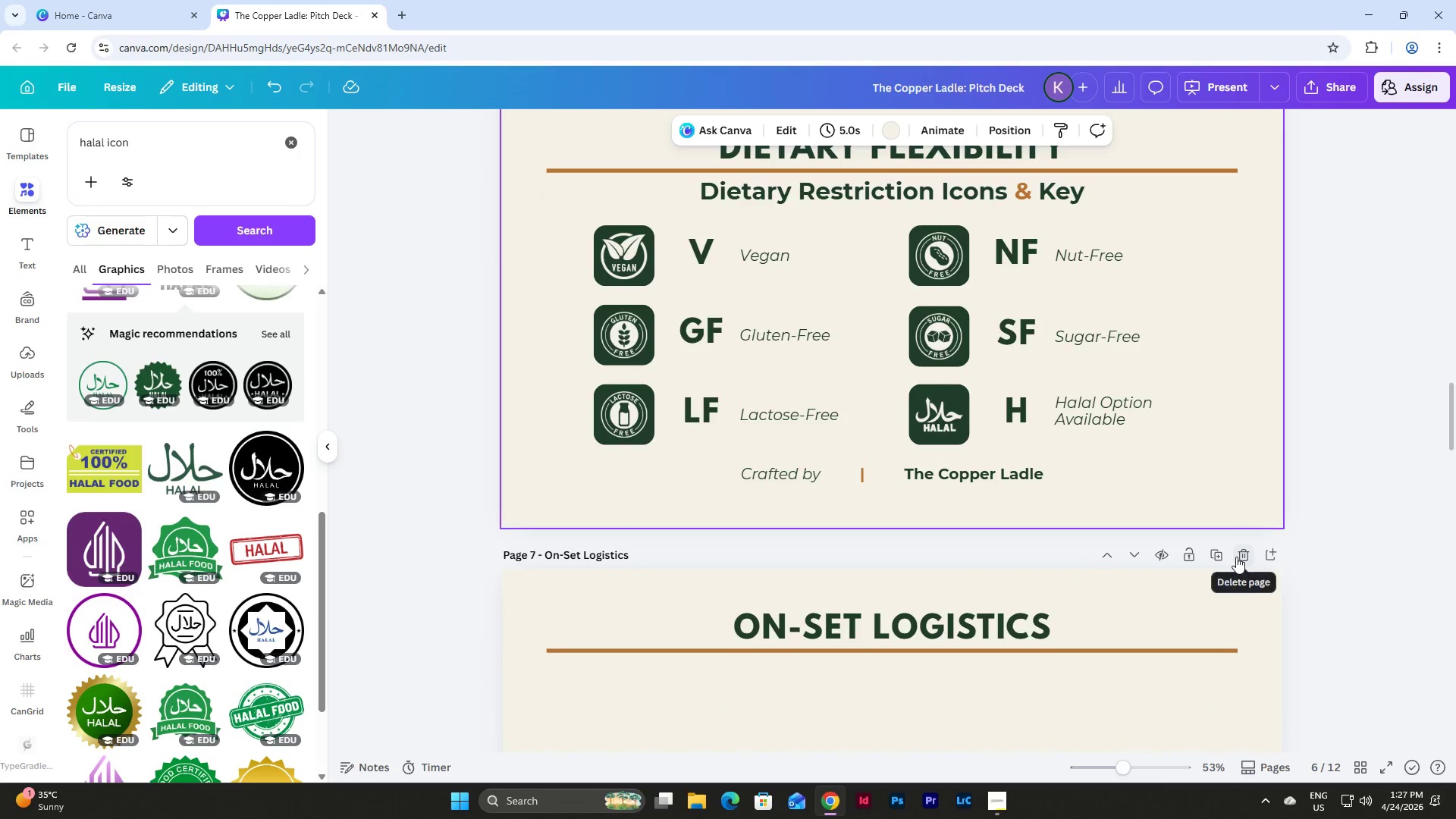 
scroll: coordinate [1236, 557], scroll_direction: up, amount: 4.0
 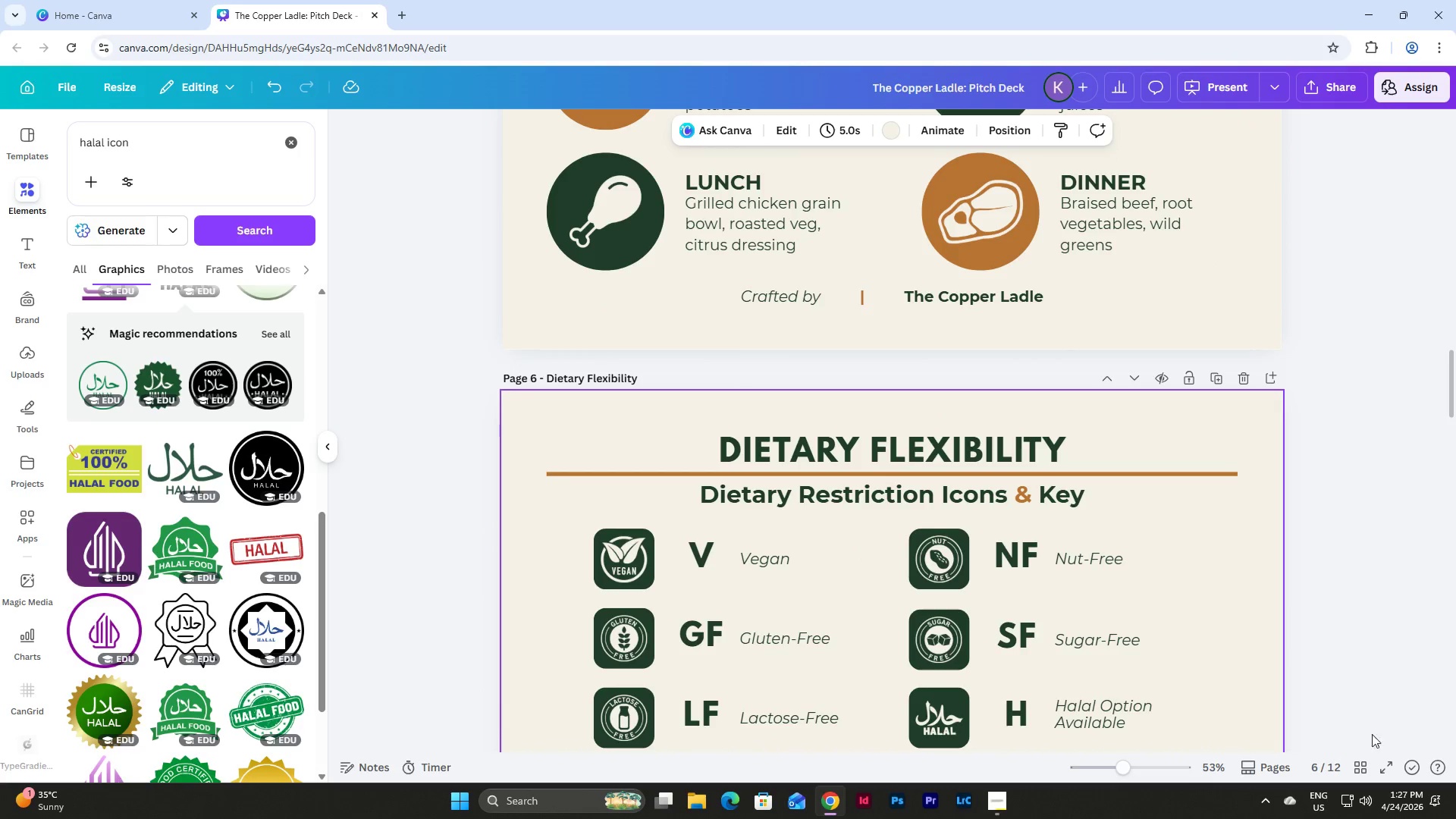 
left_click([1365, 761])
 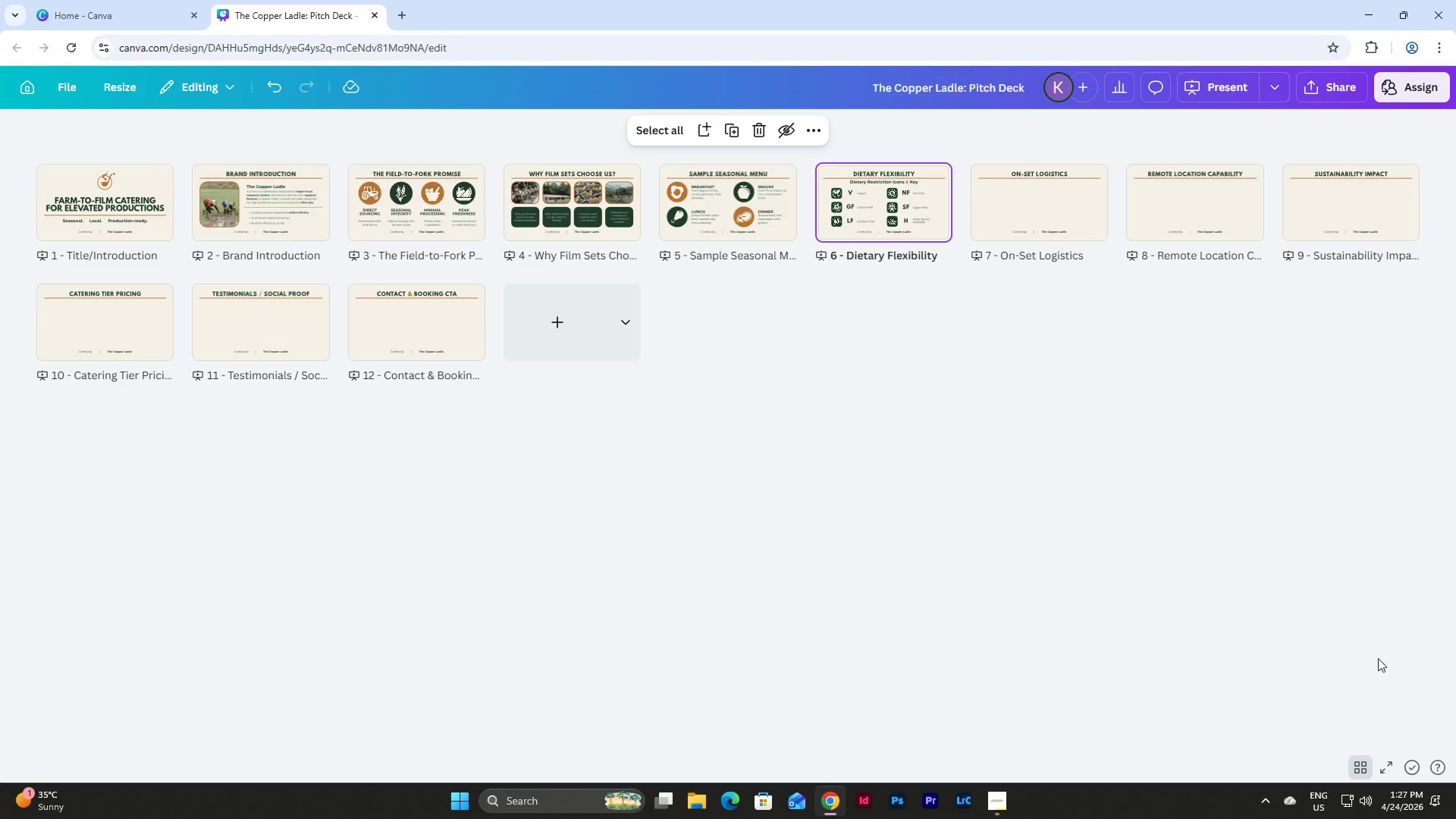 
wait(6.58)
 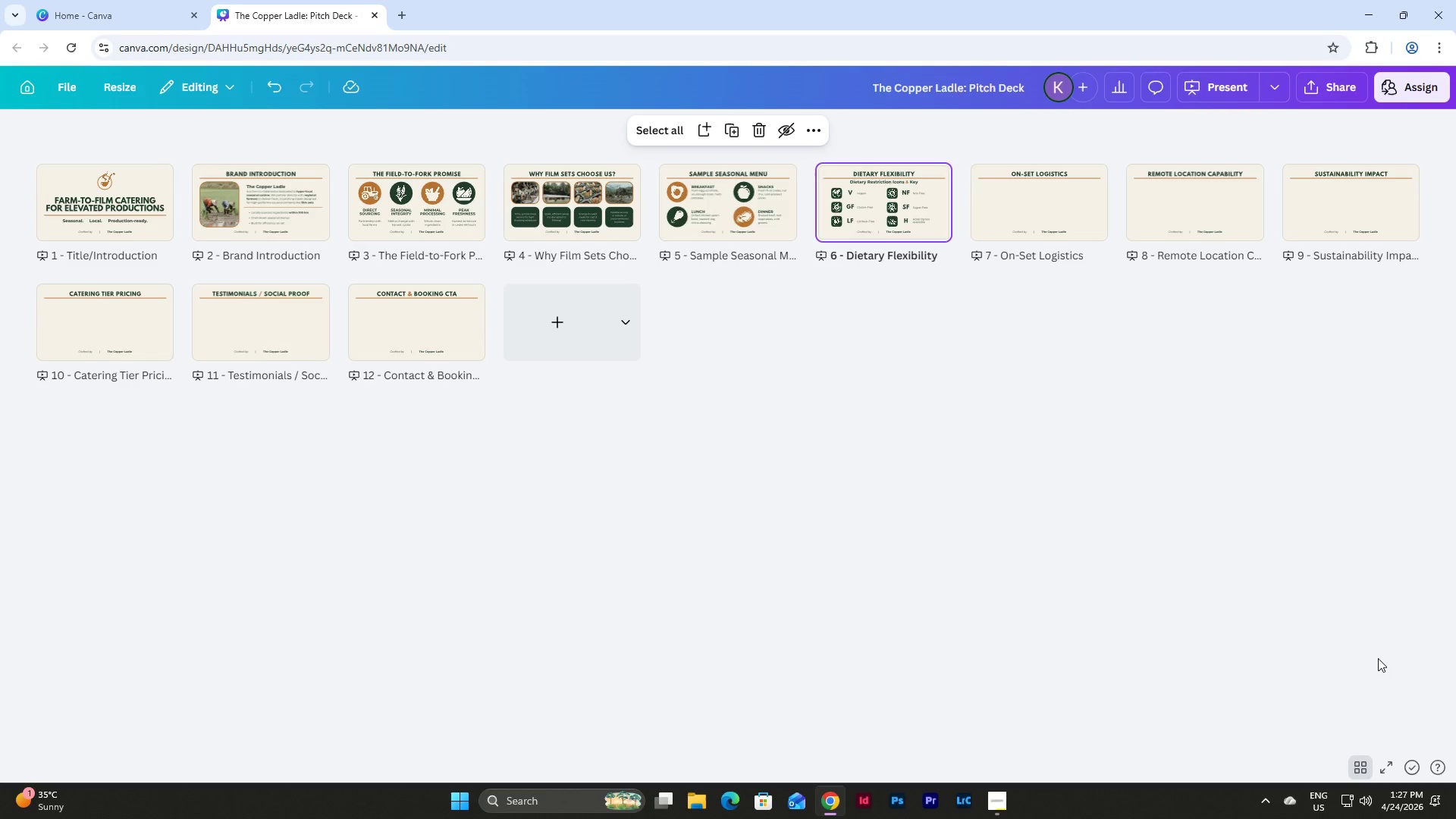 
left_click([890, 200])
 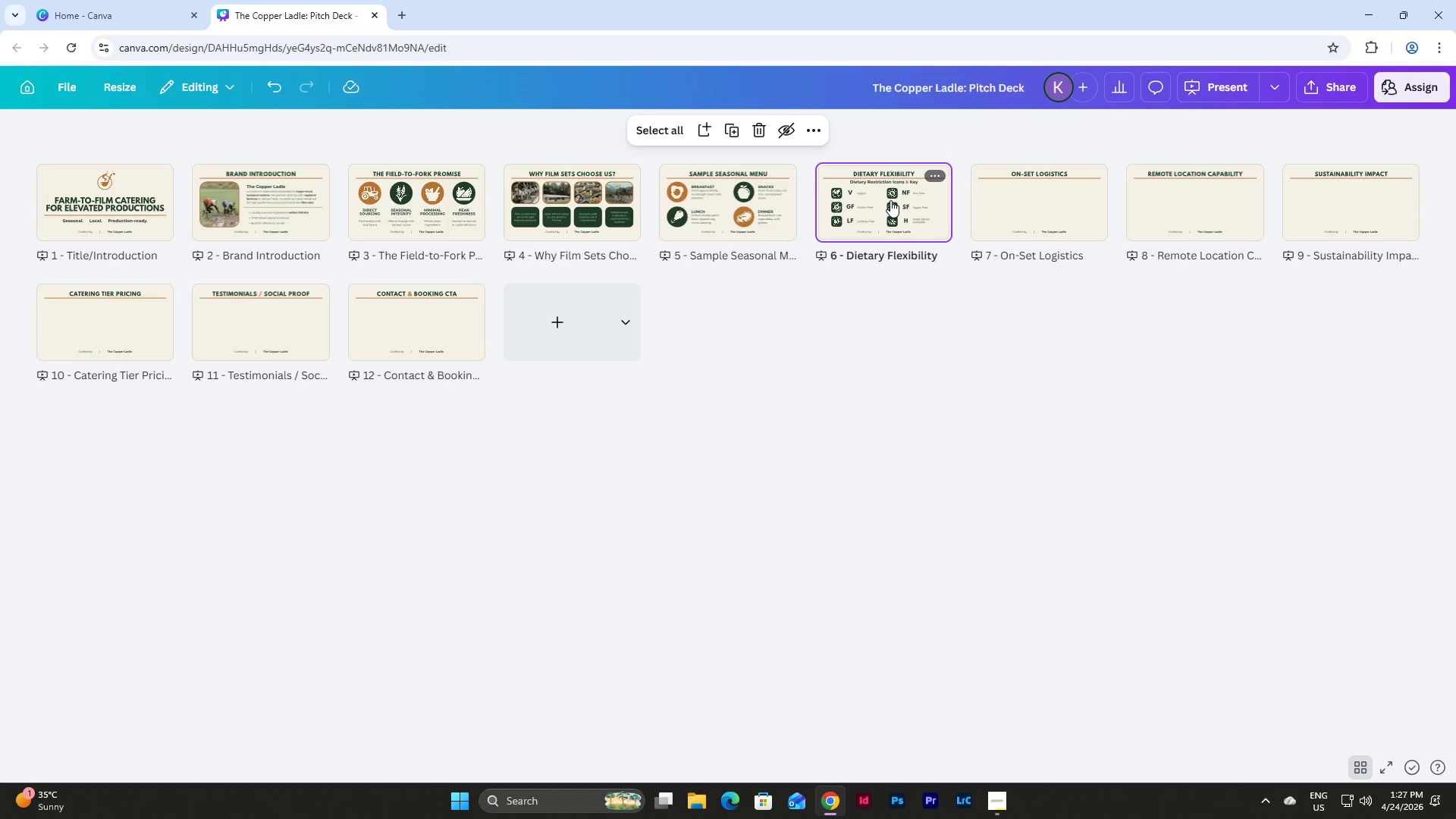 
left_click([890, 200])
 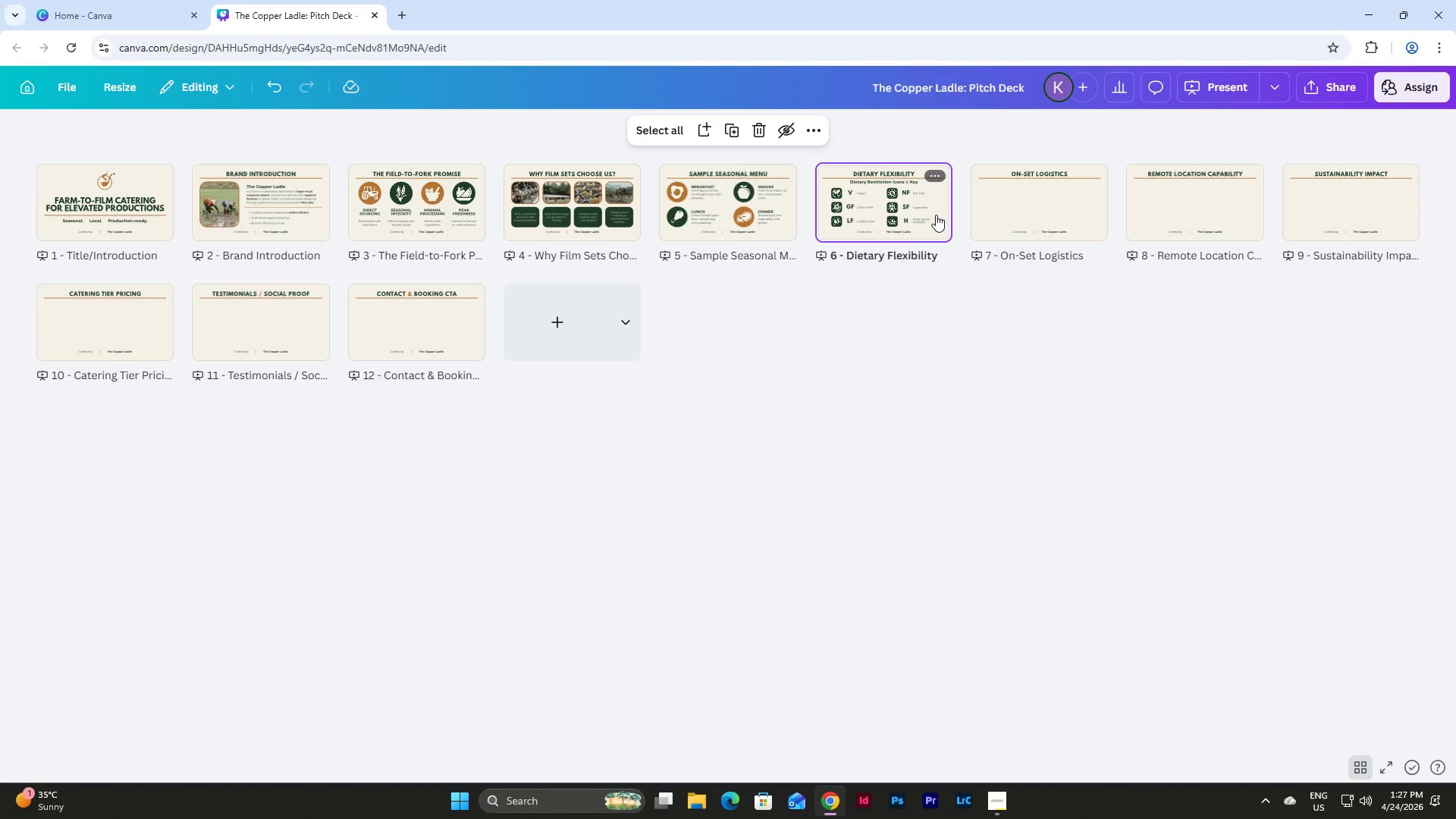 
double_click([936, 215])
 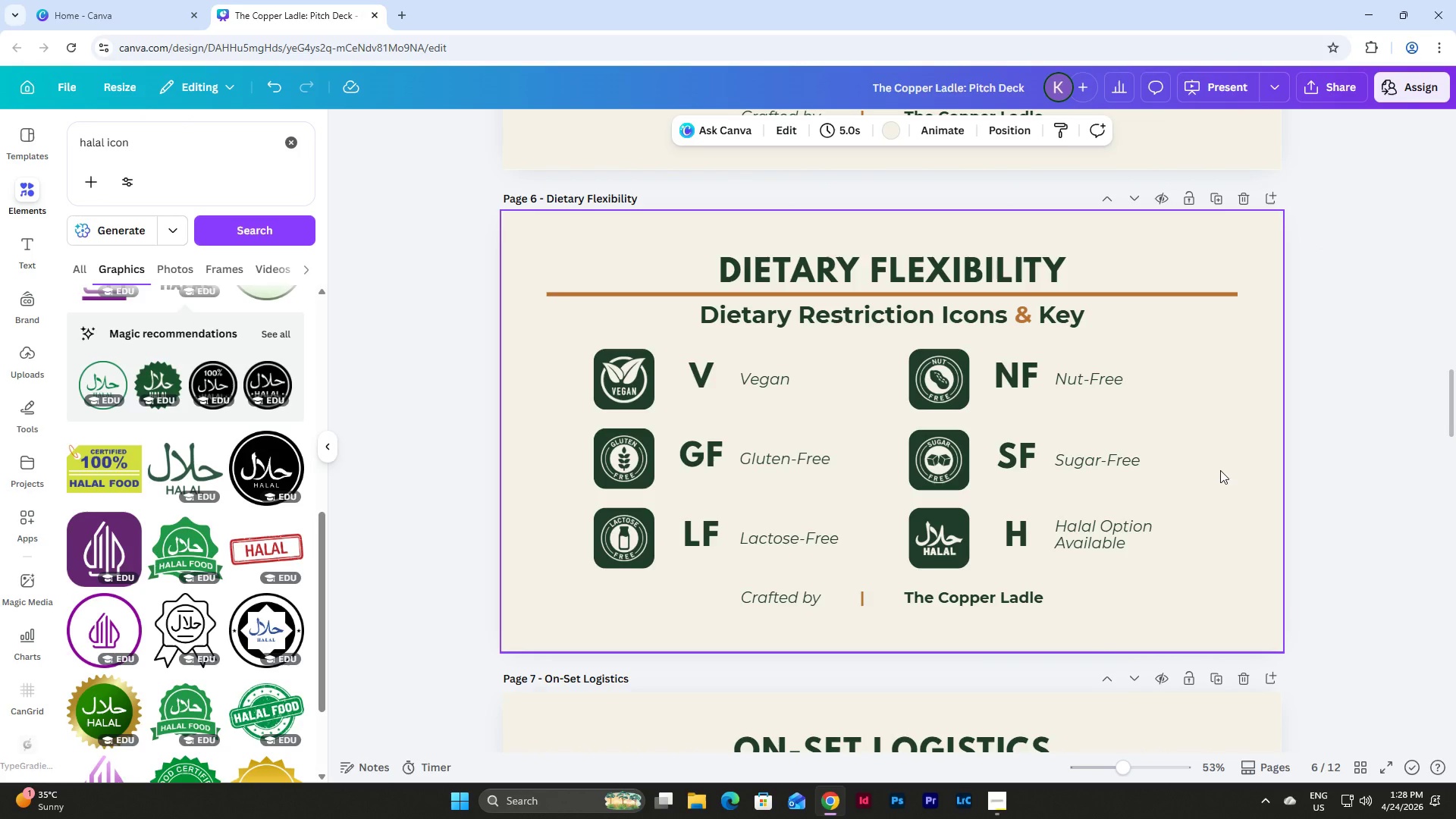 
wait(12.73)
 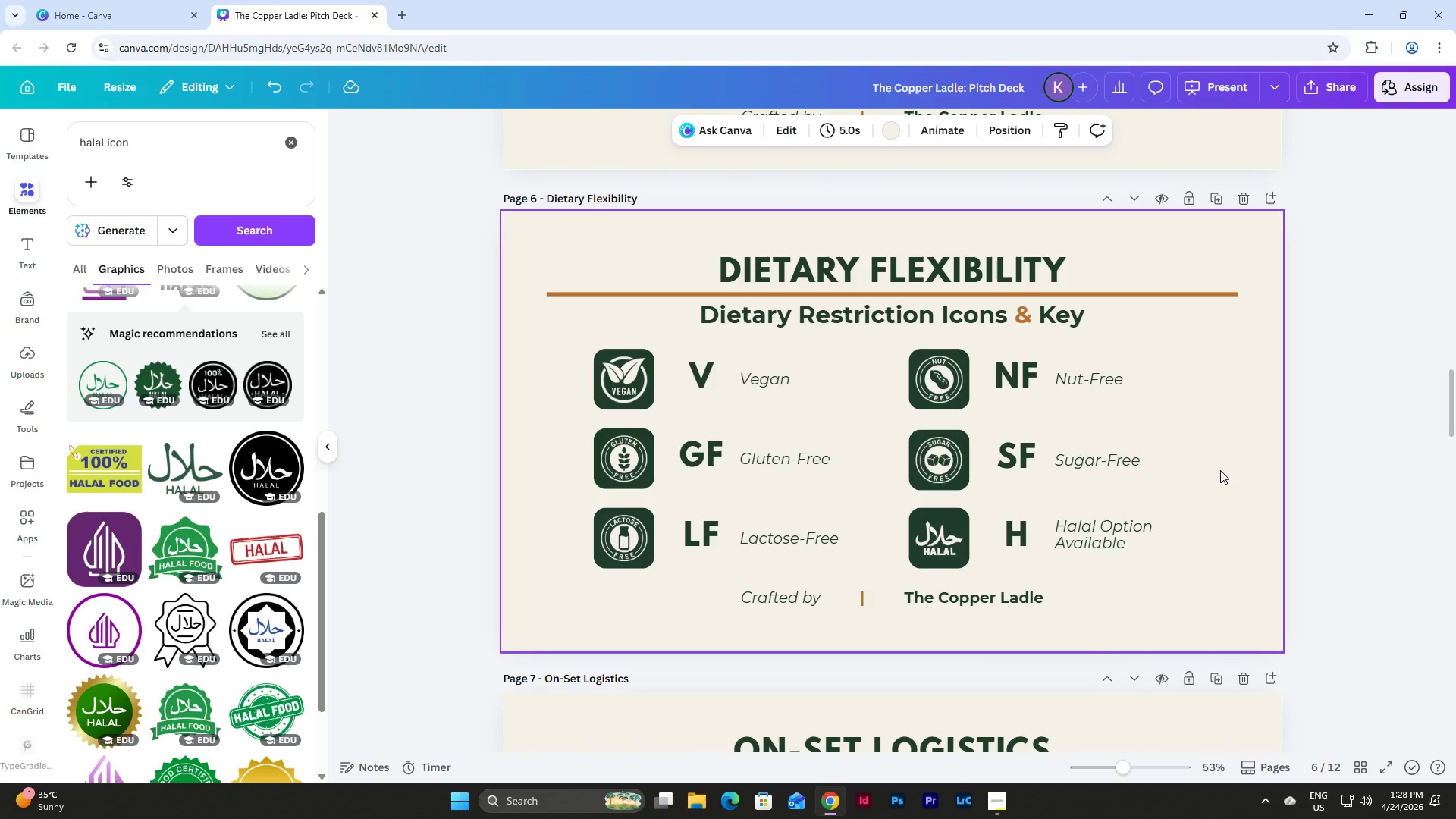 
double_click([919, 351])
 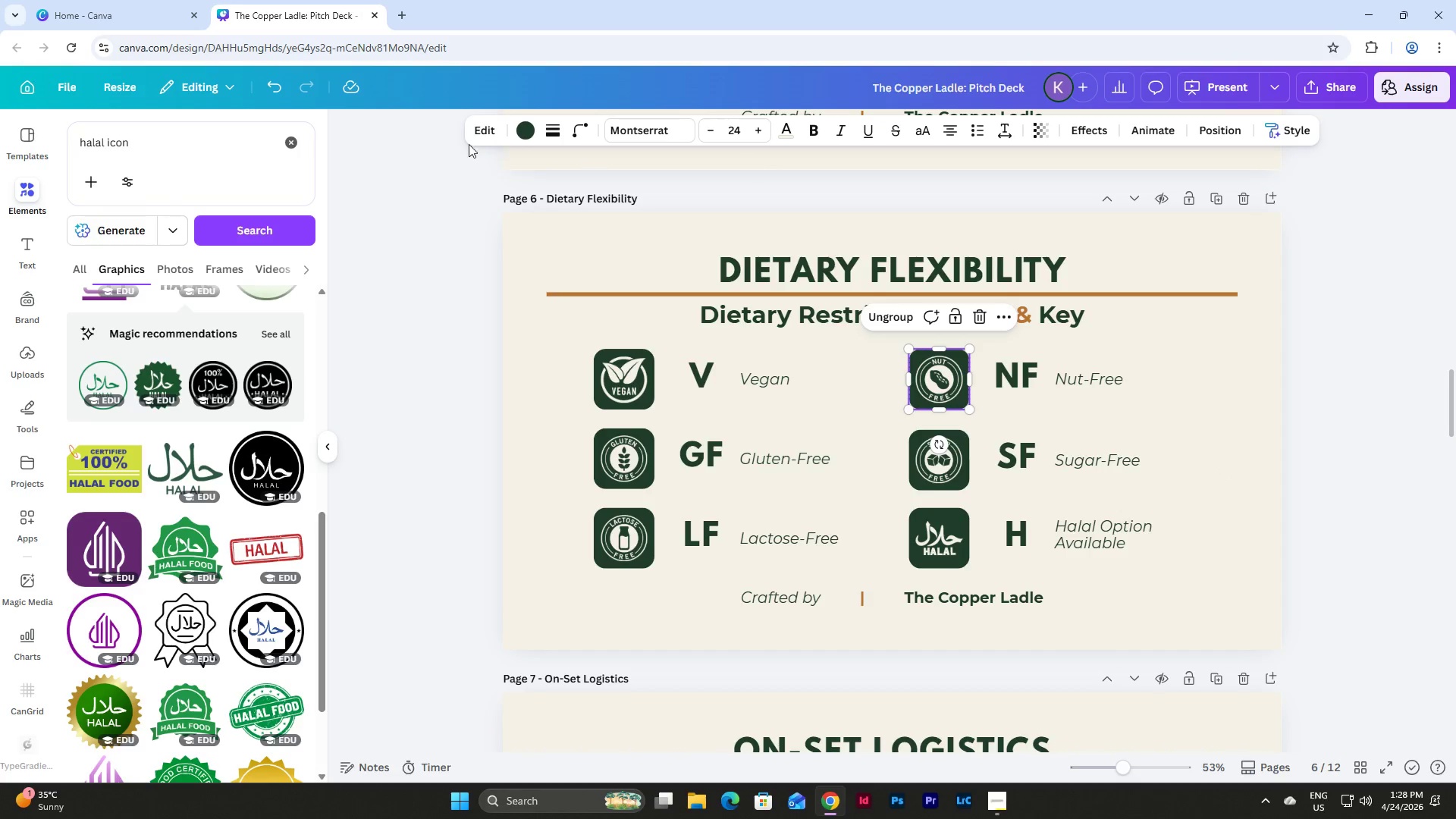 
left_click([525, 127])
 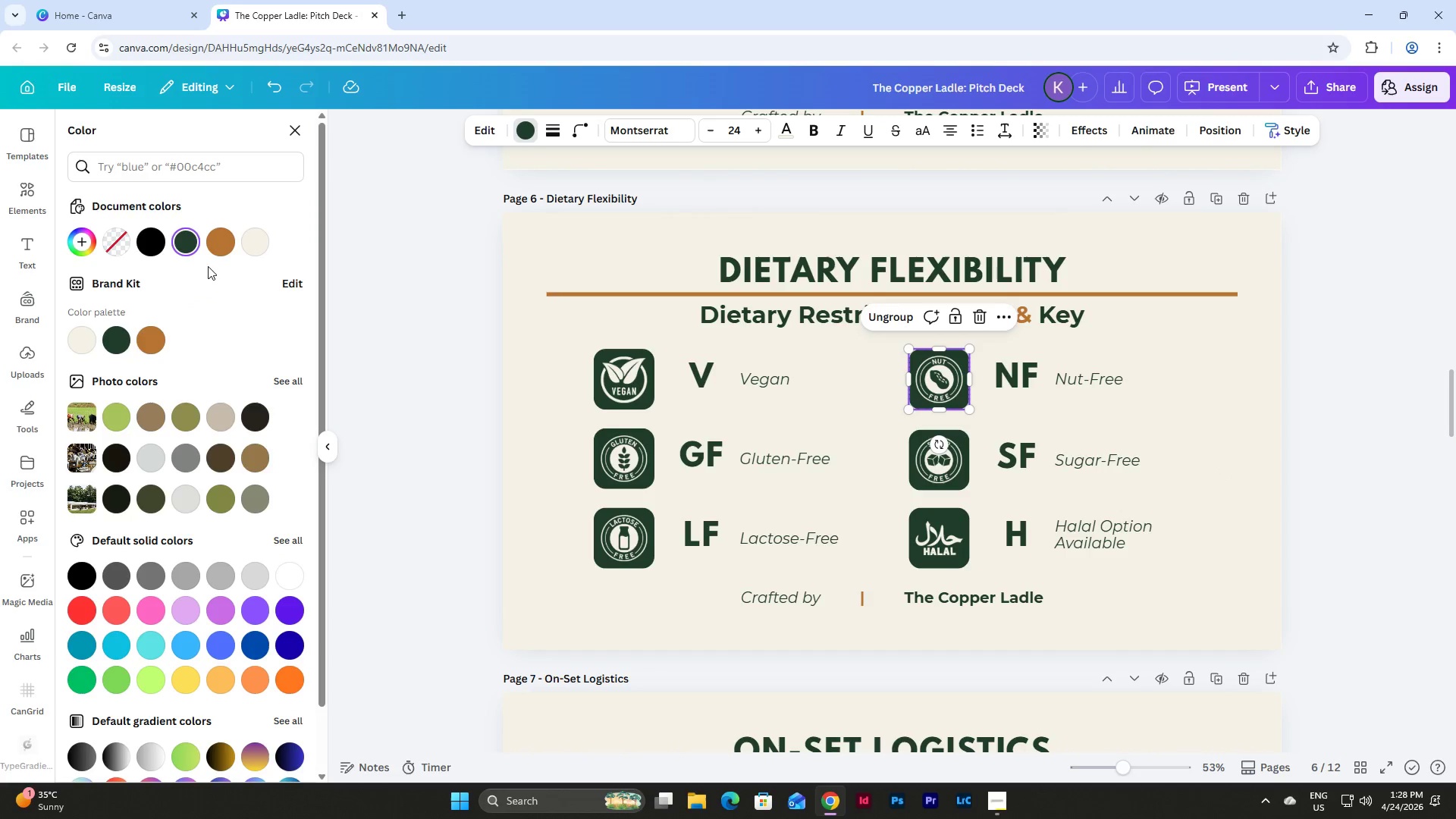 
left_click([218, 244])
 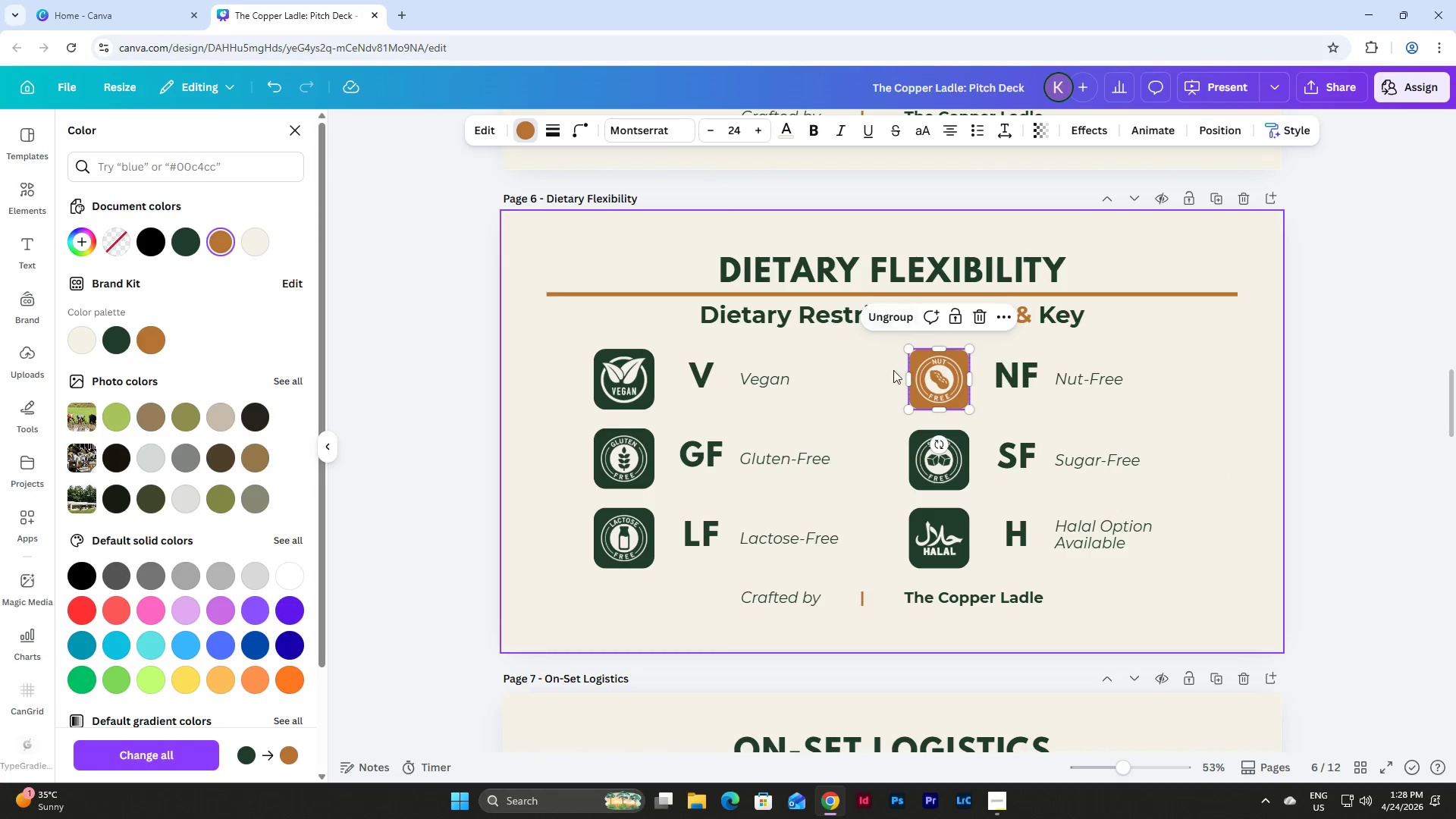 
double_click([915, 437])
 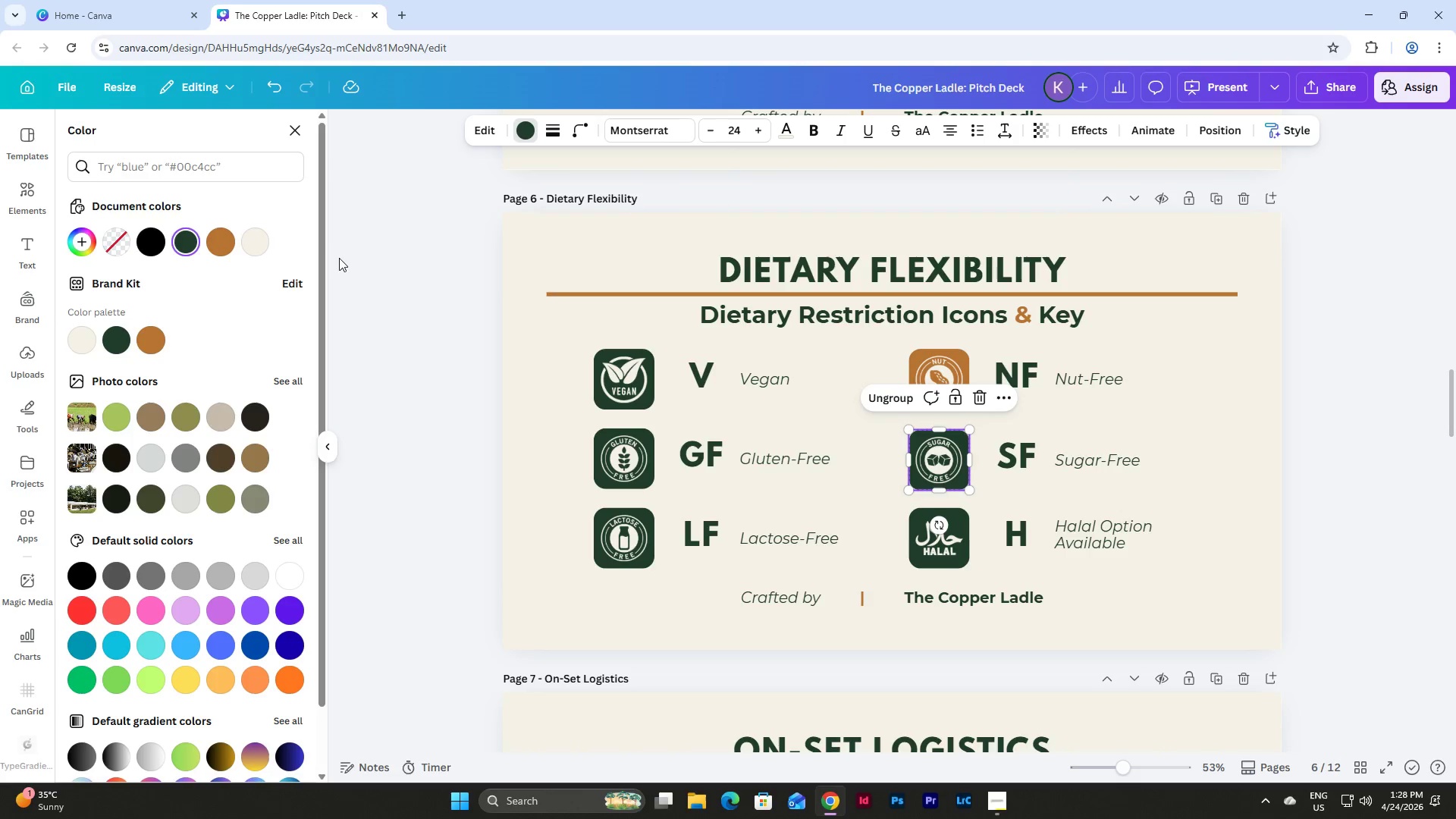 
left_click([224, 242])
 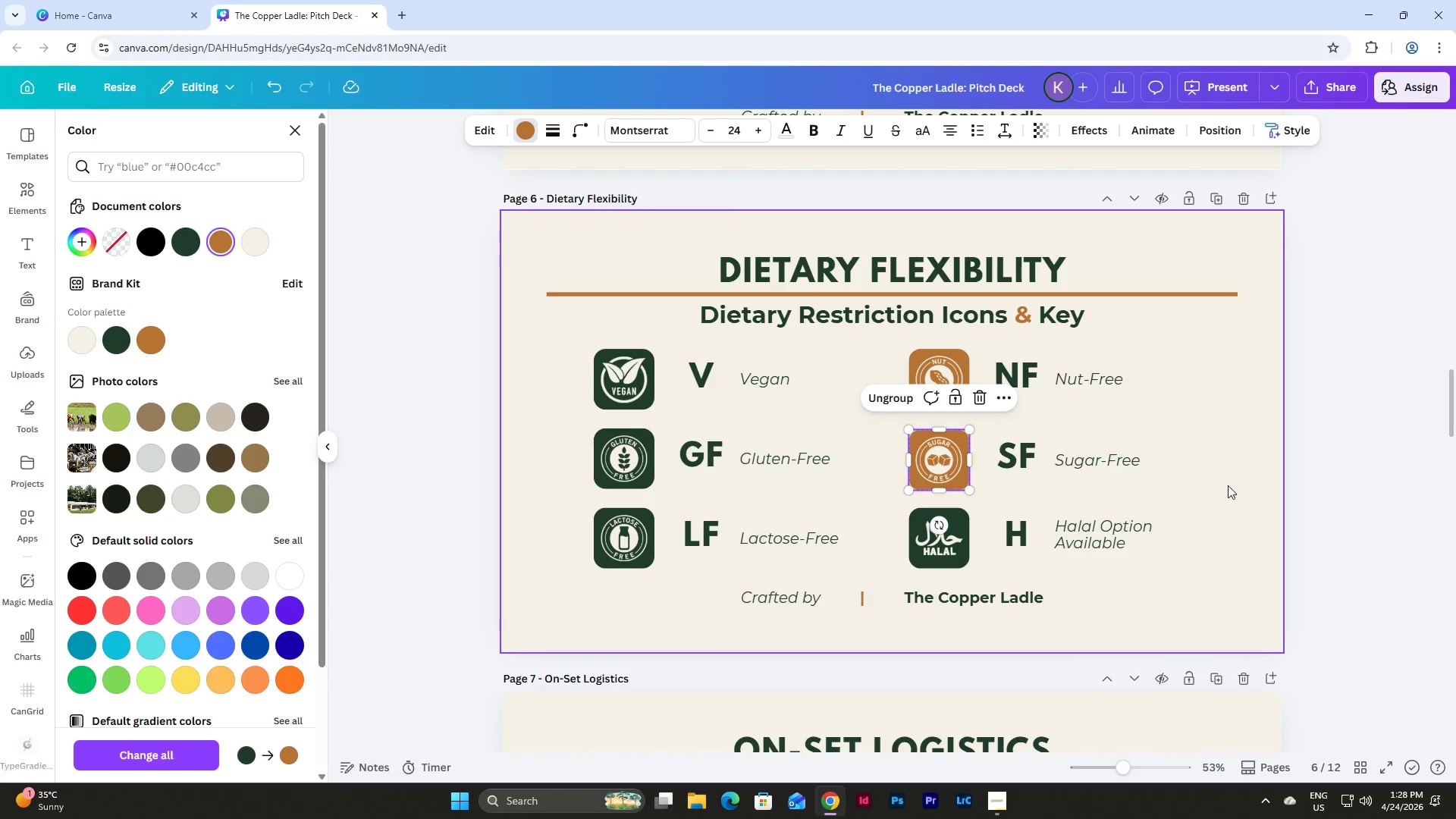 
left_click([1235, 485])
 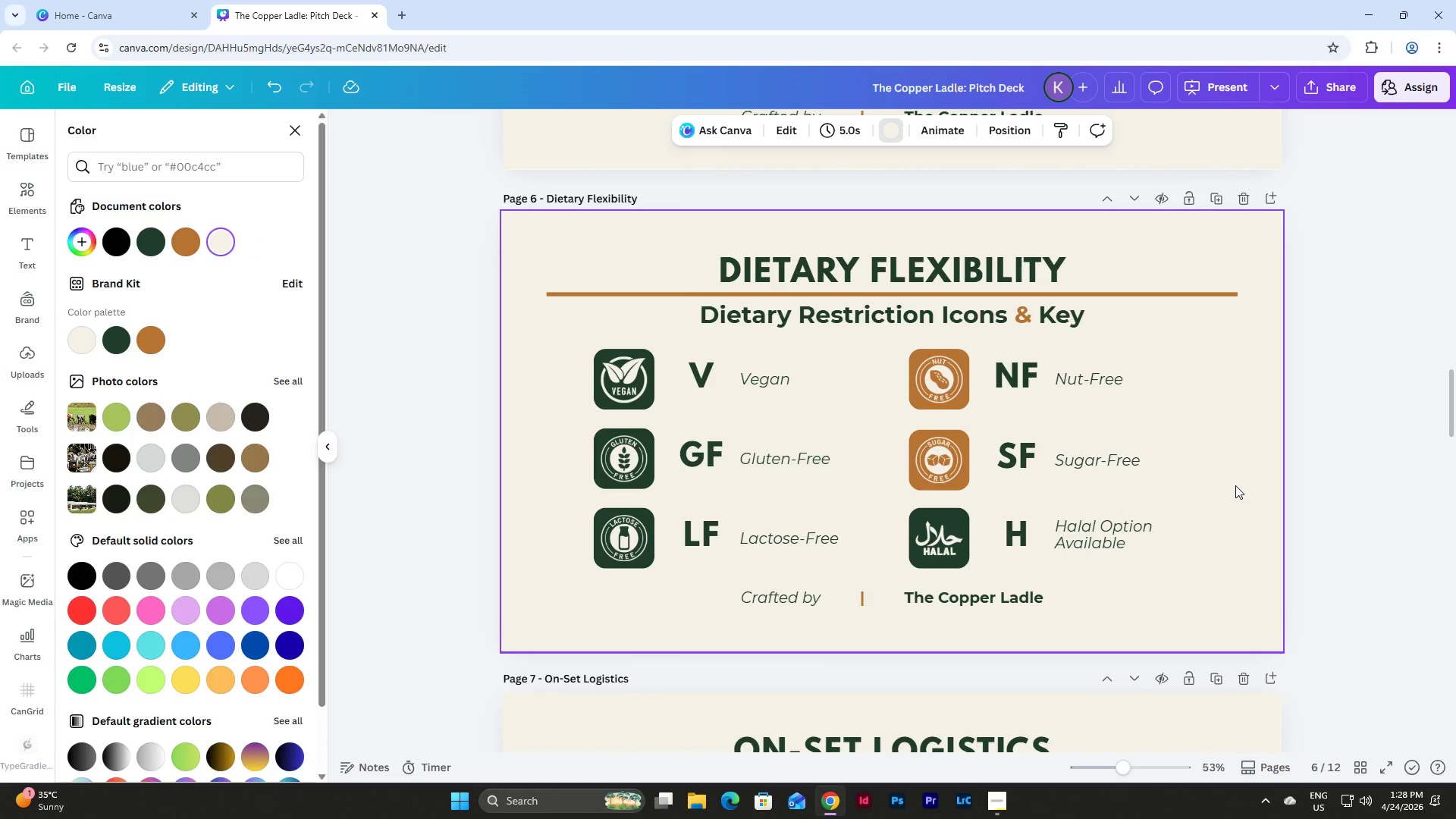 
scroll: coordinate [1235, 485], scroll_direction: none, amount: 0.0
 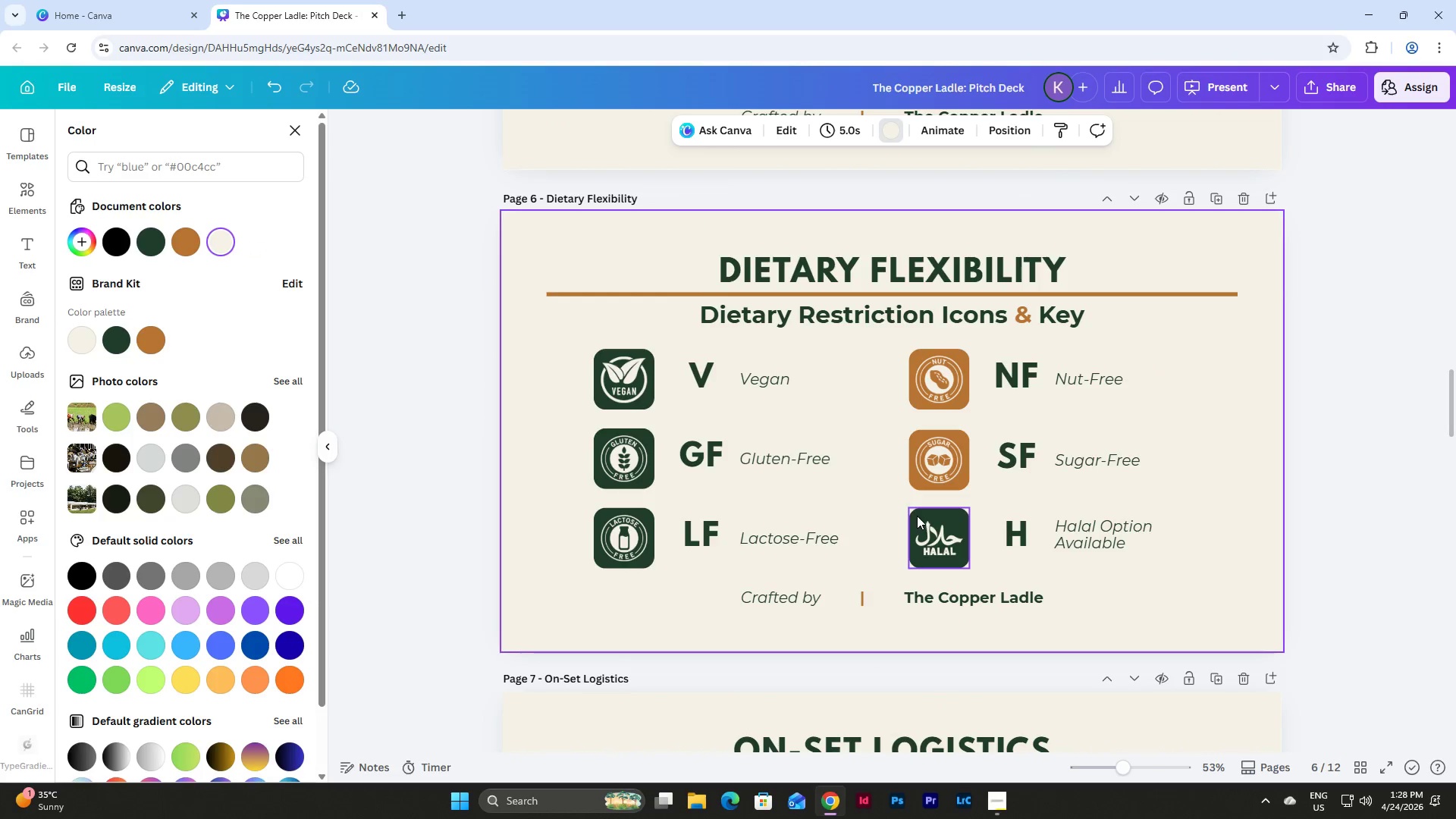 
double_click([917, 516])
 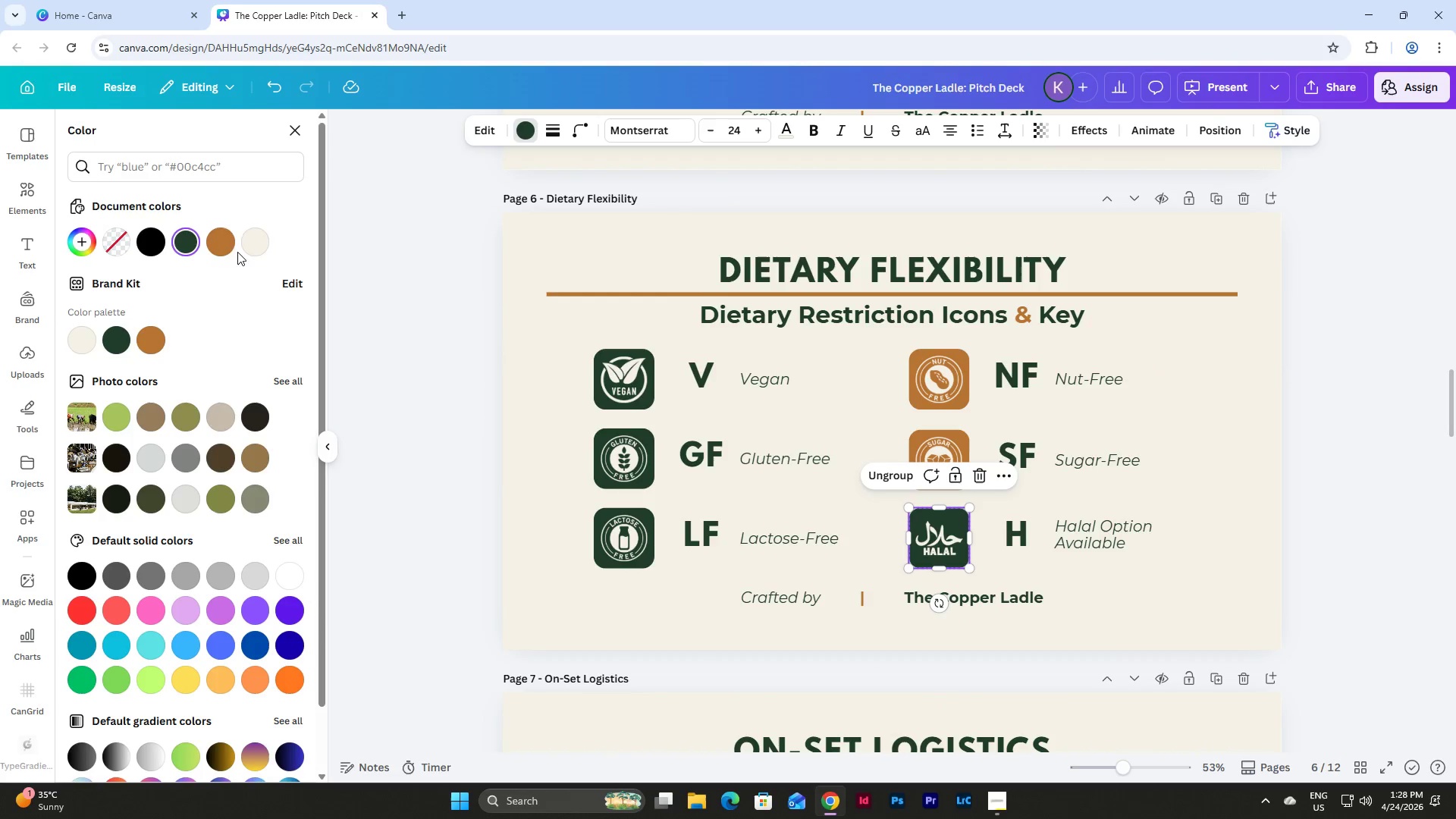 
left_click([215, 246])
 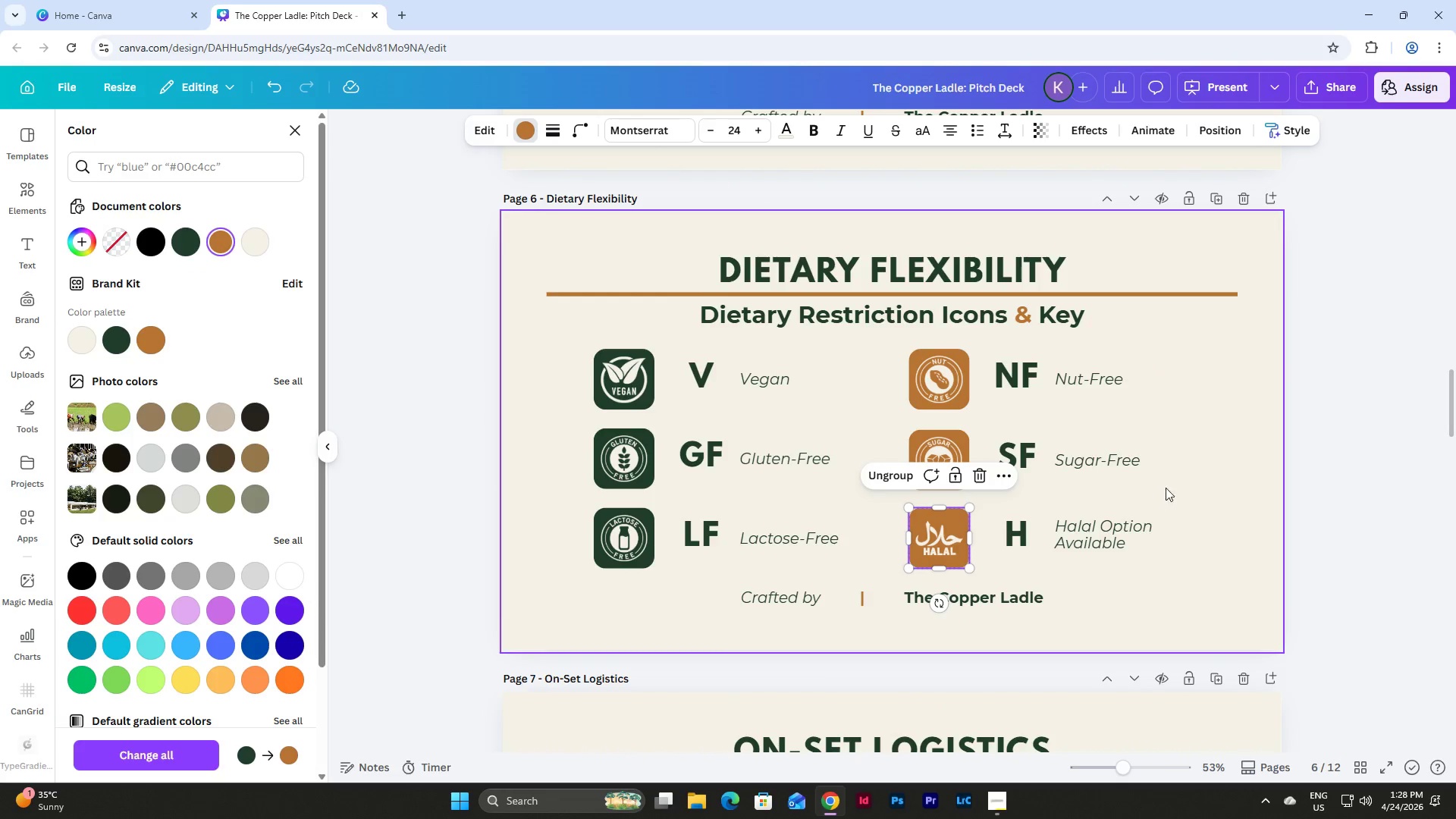 
left_click([1216, 453])
 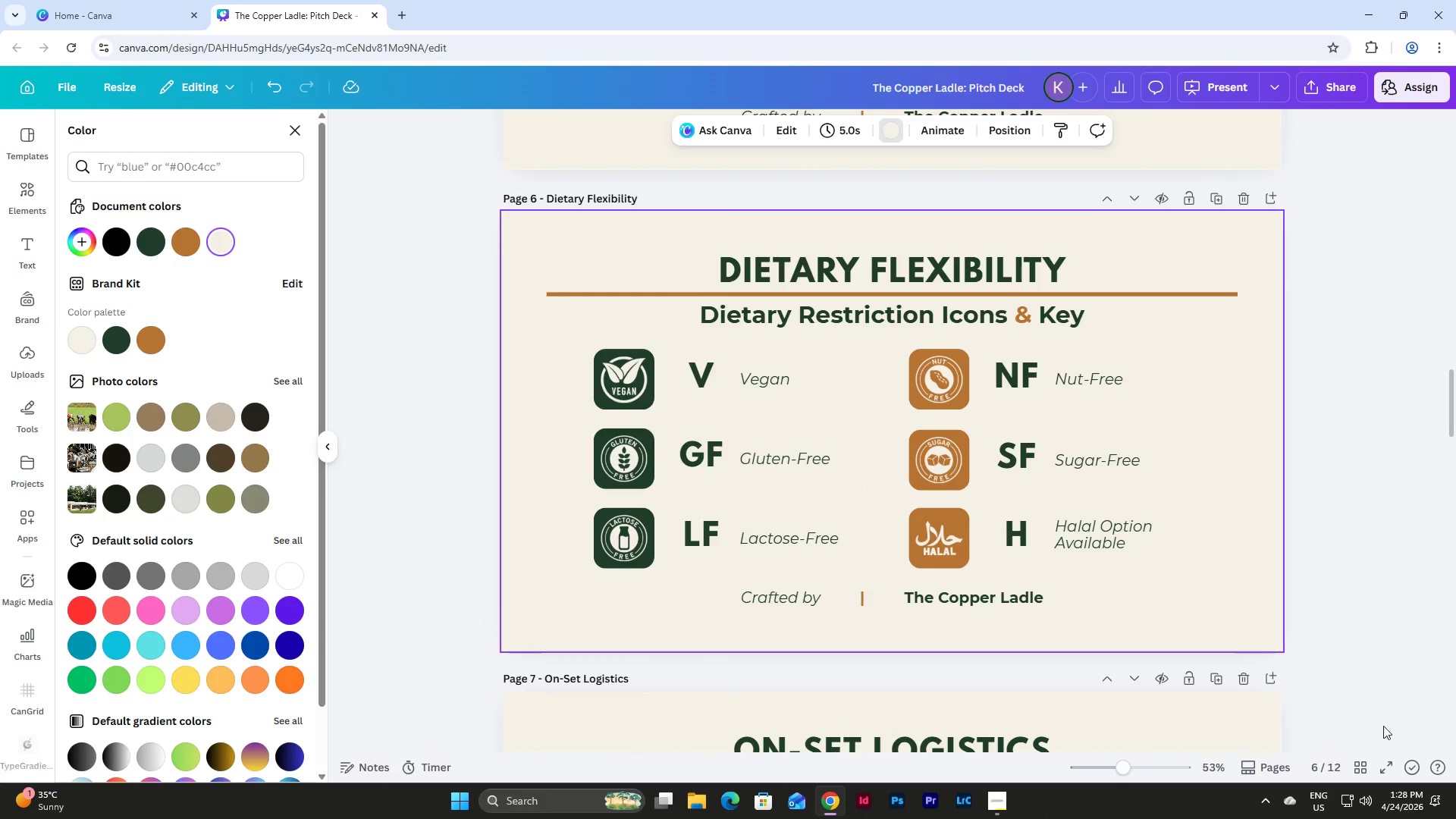 
left_click([1360, 764])
 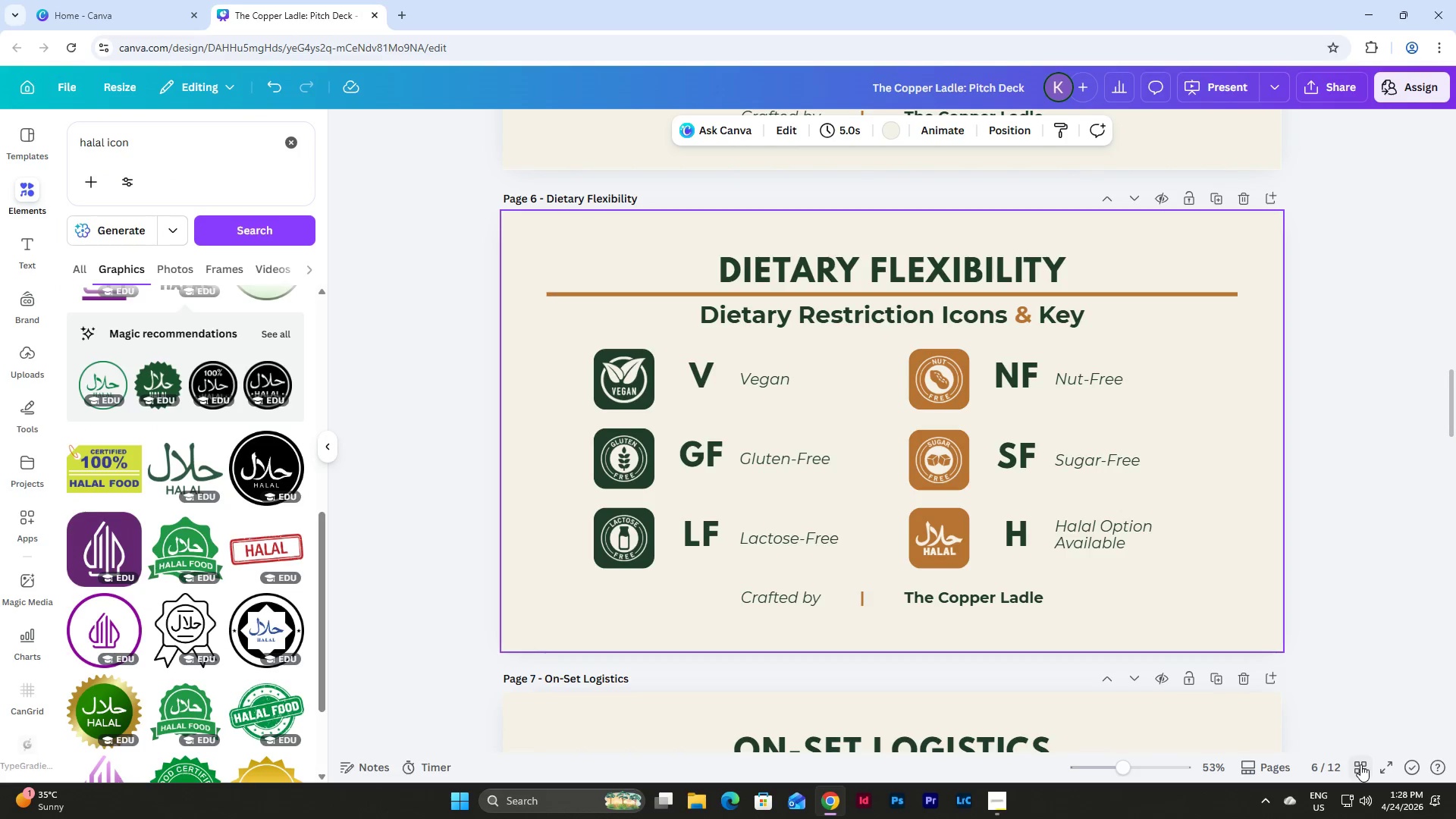 
left_click([1360, 764])
 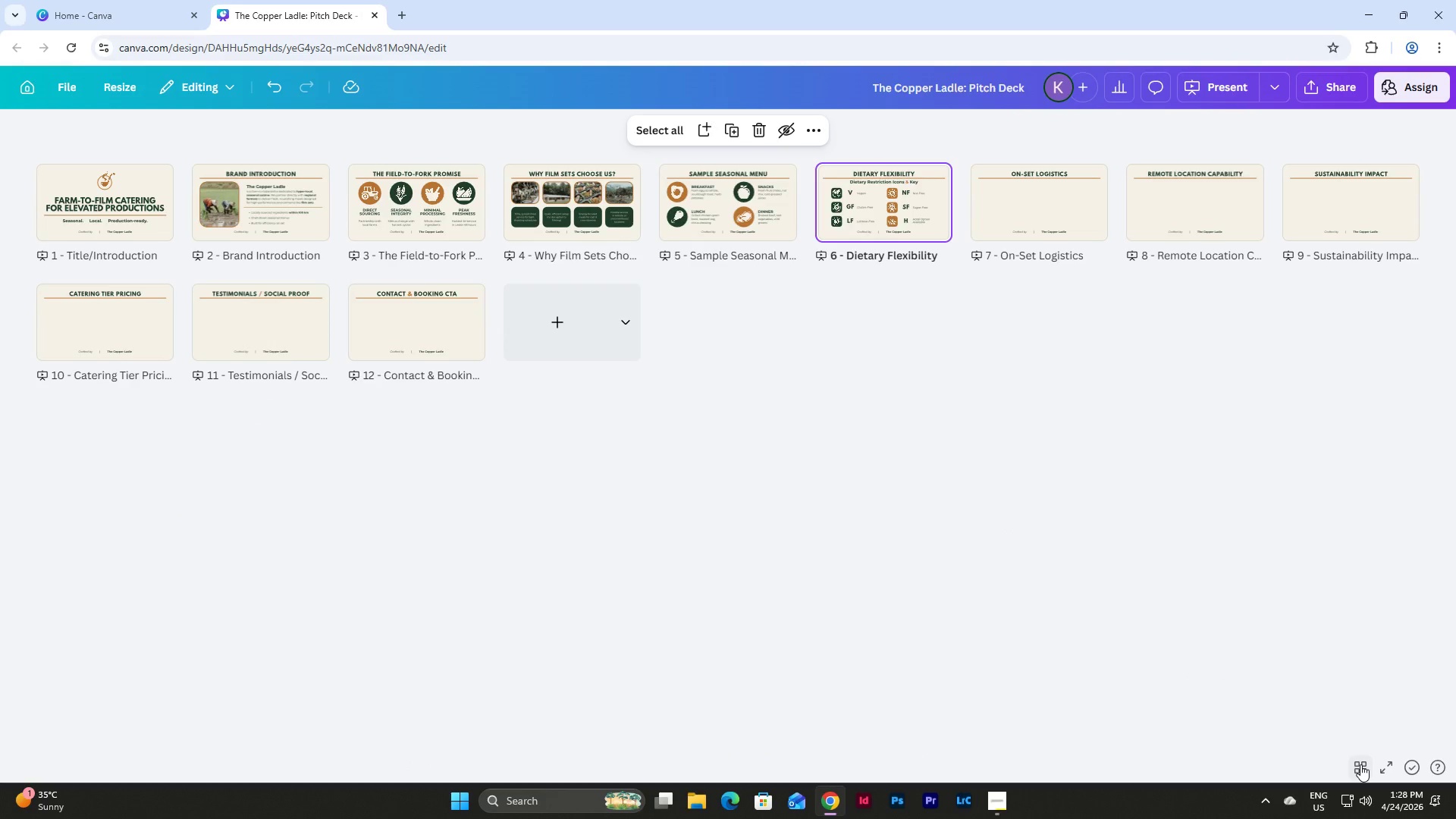 
left_click([1360, 764])
 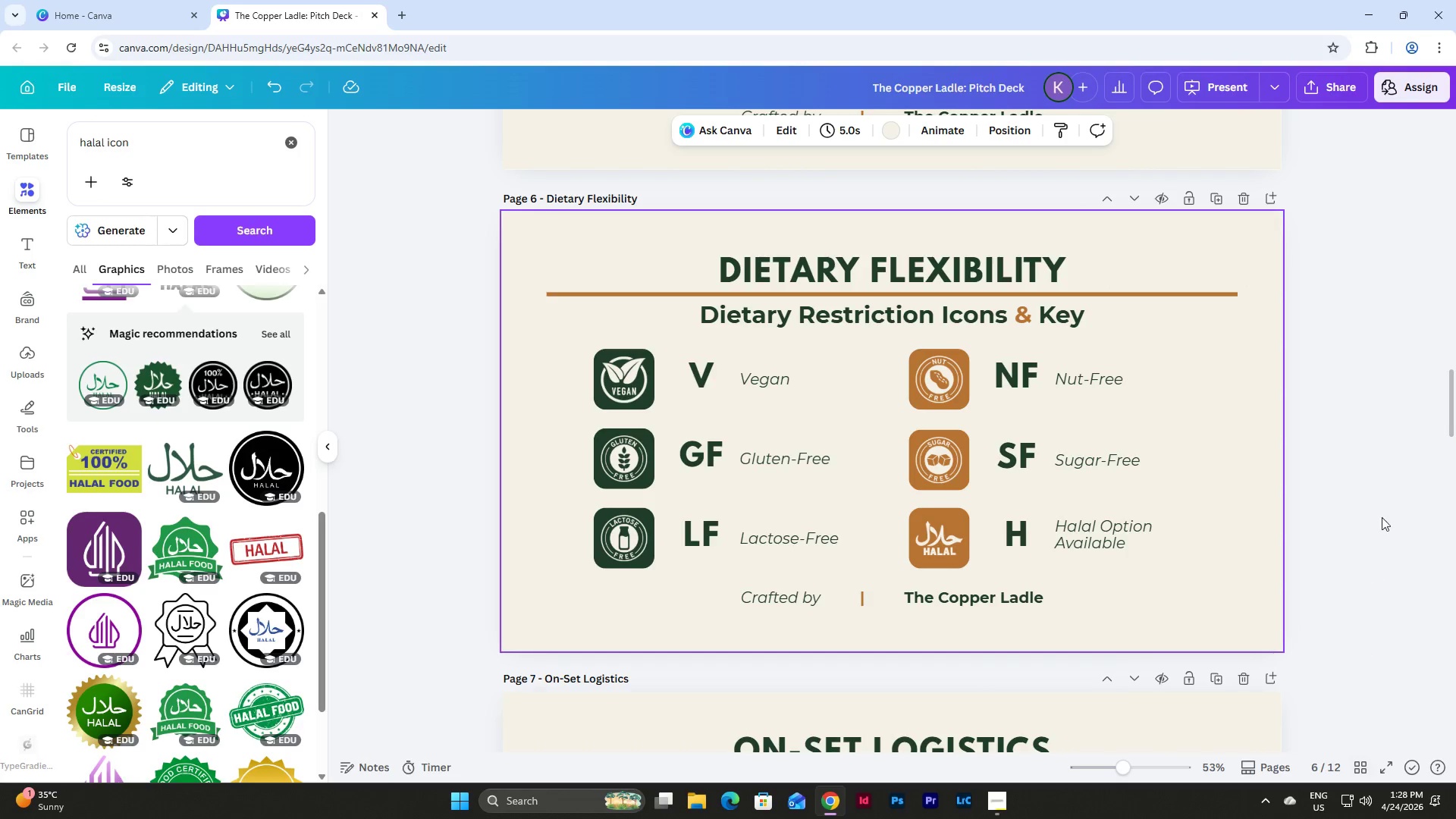 
scroll: coordinate [1389, 483], scroll_direction: down, amount: 6.0